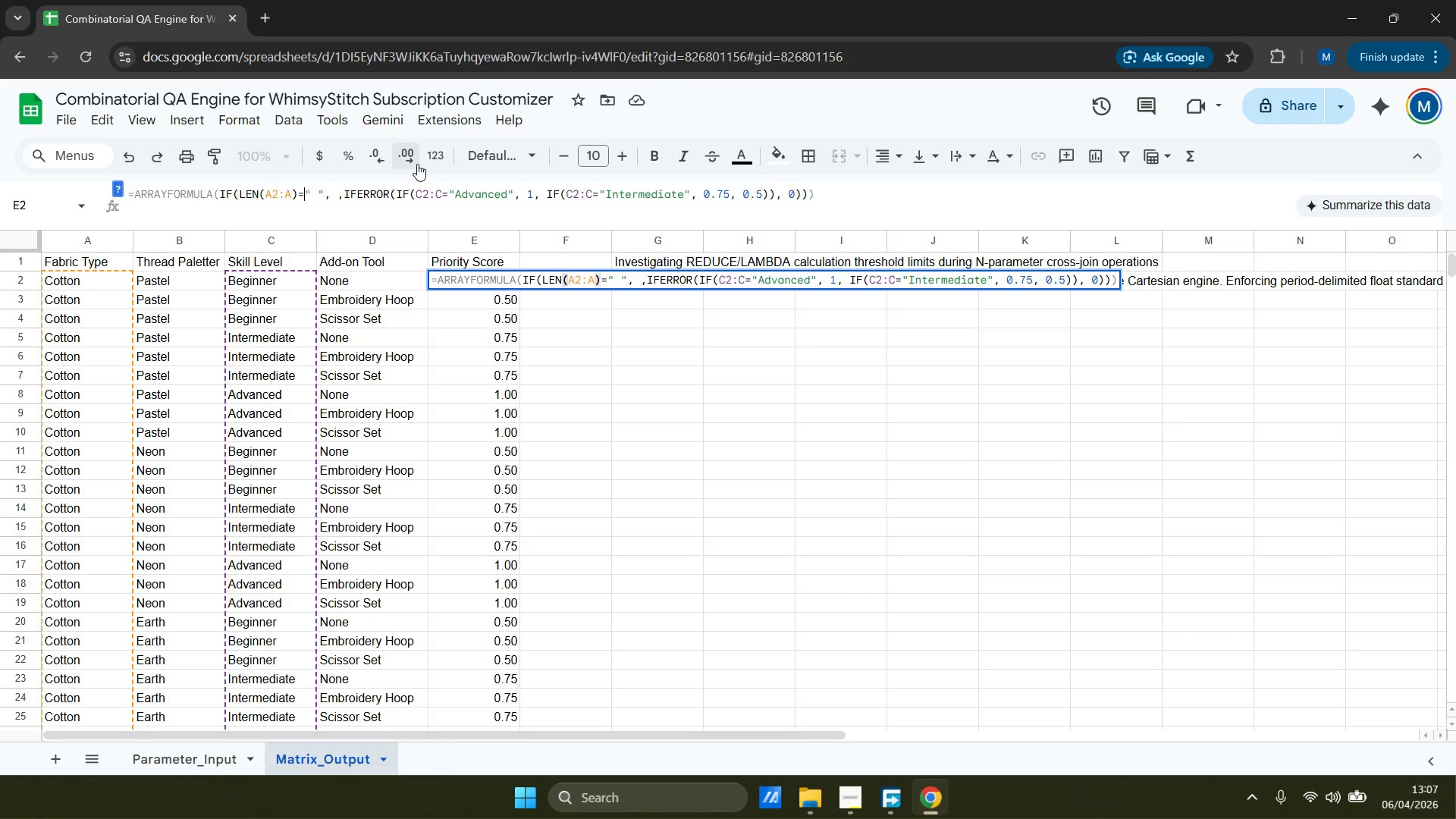 
key(0)
 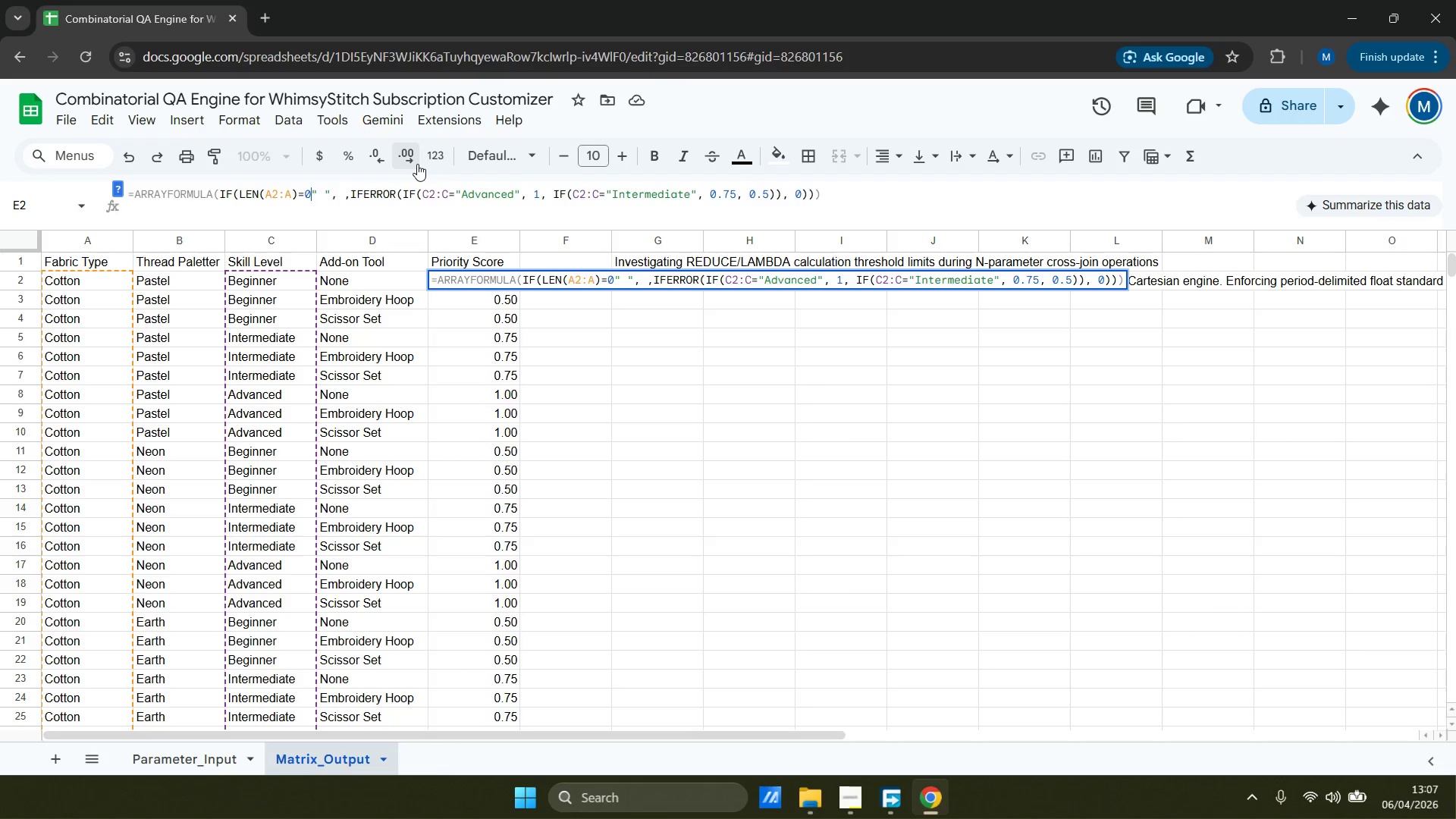 
wait(6.42)
 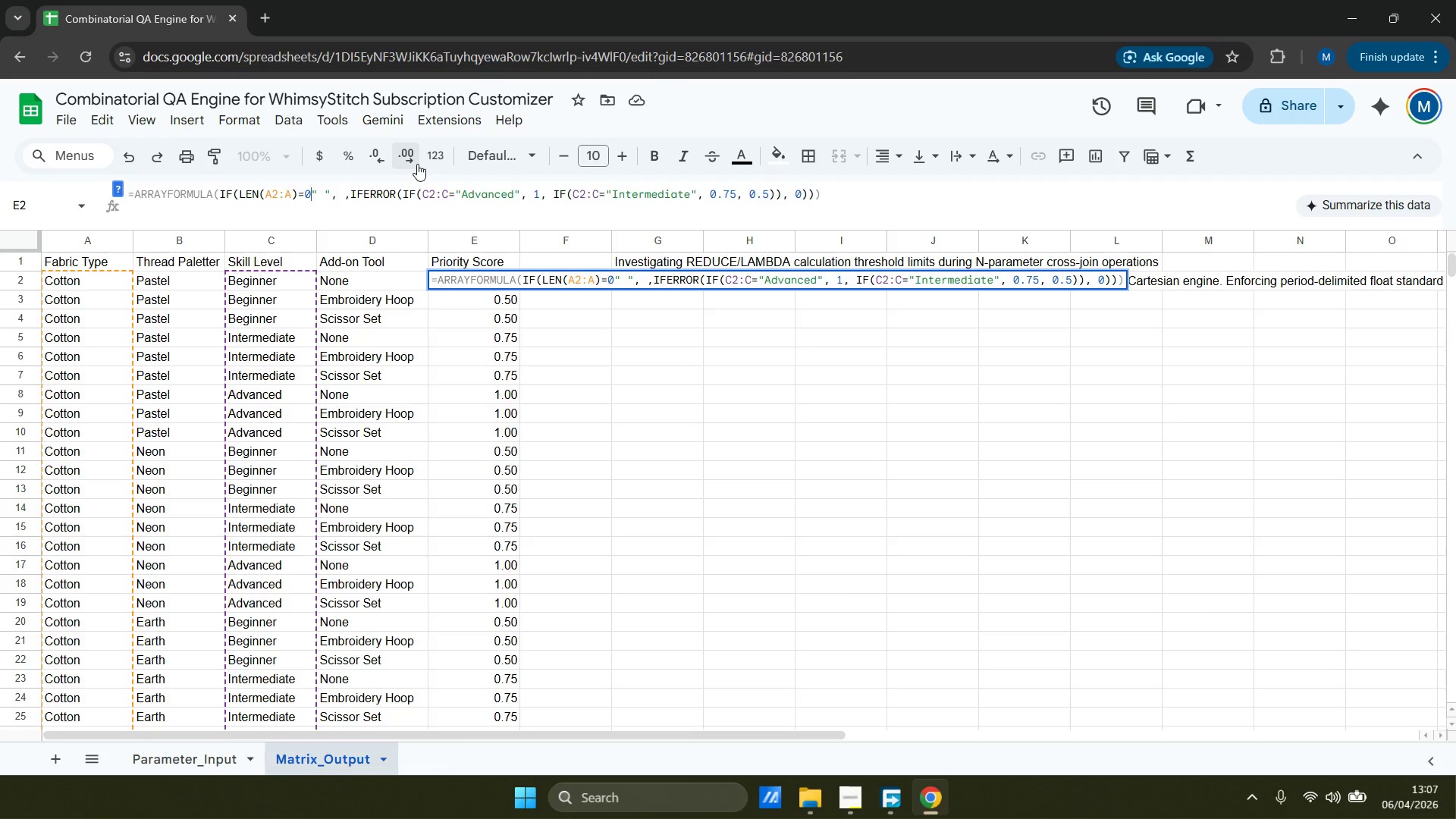 
key(Delete)
 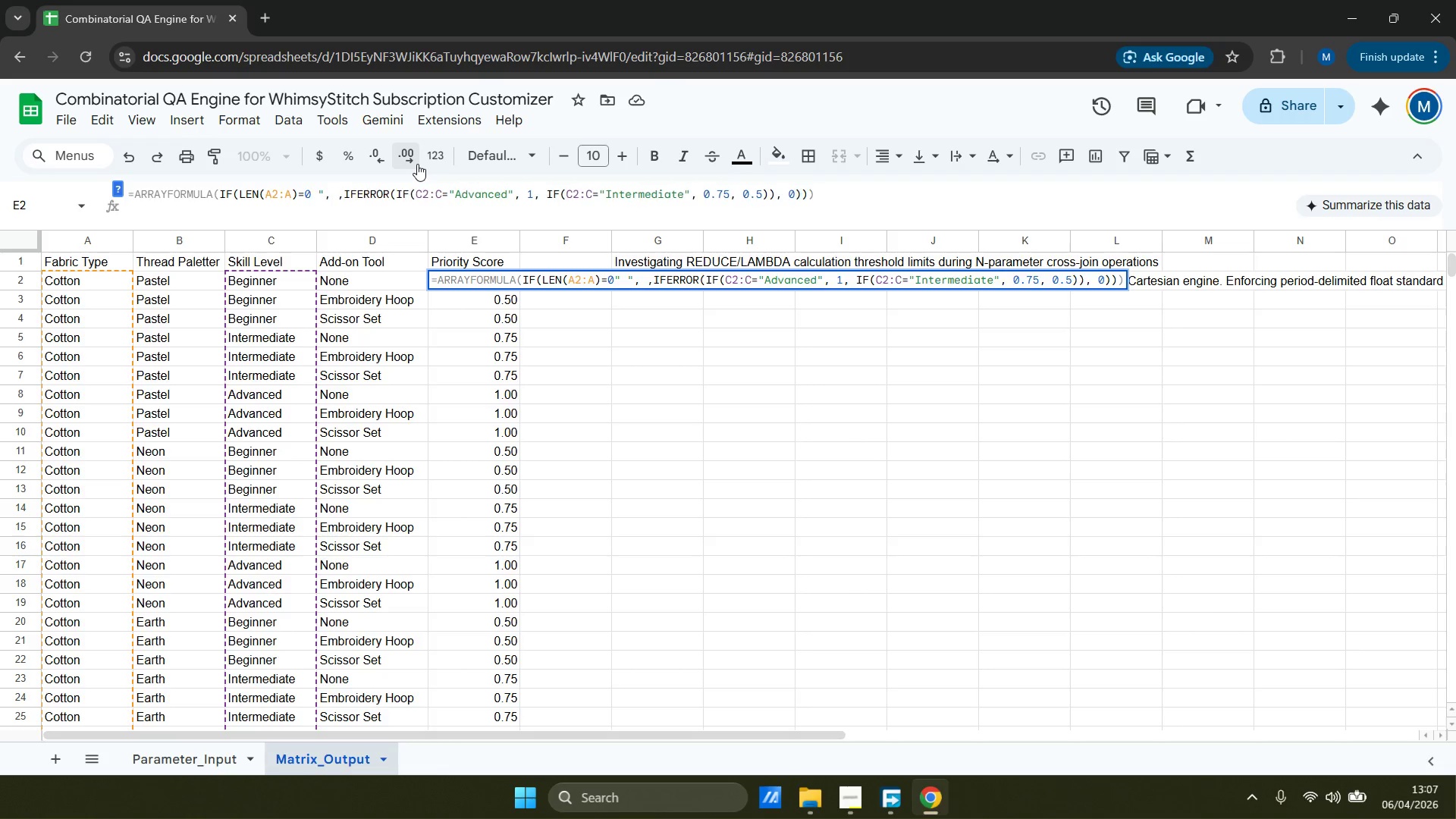 
key(Delete)
 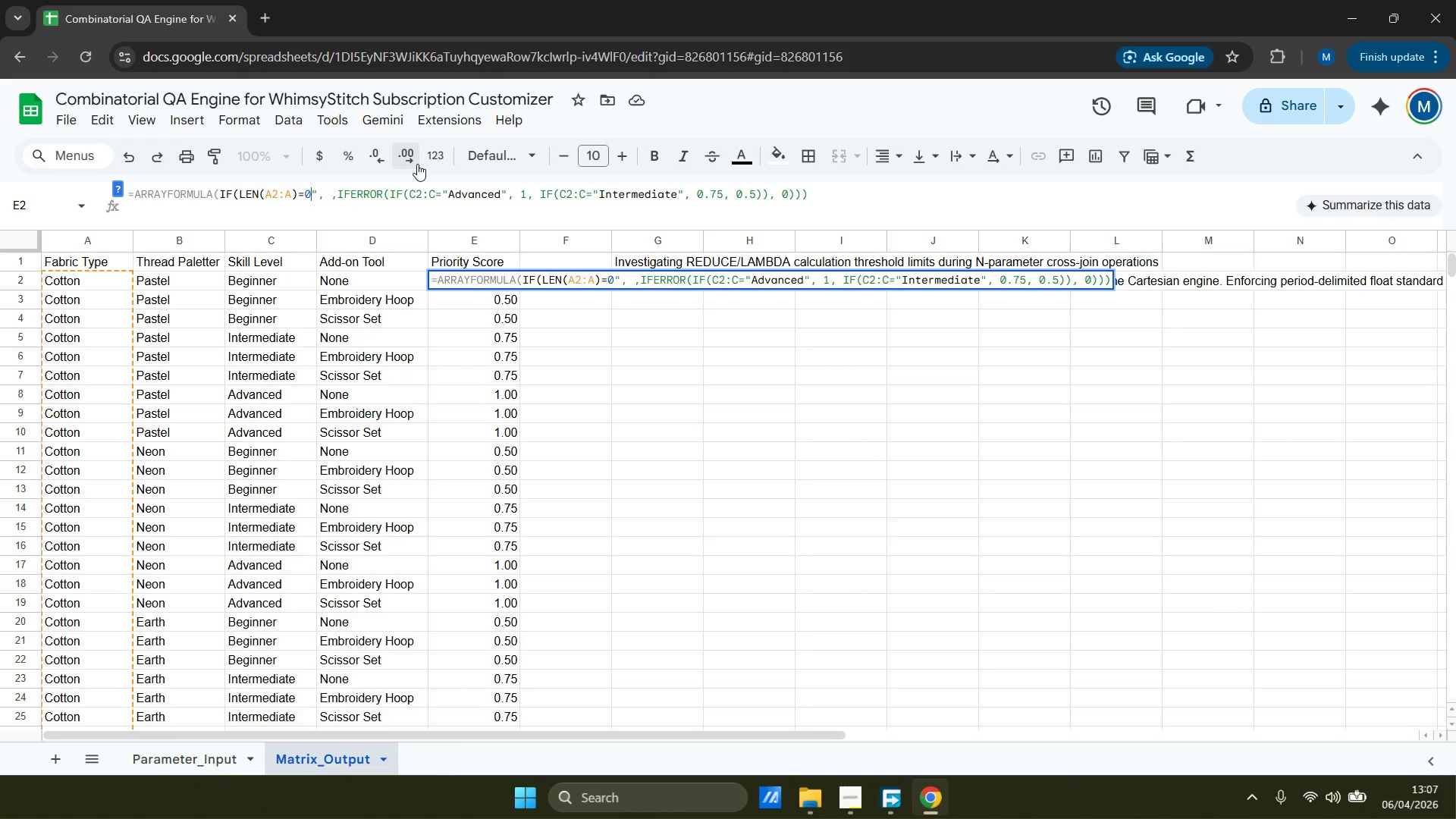 
key(Delete)
 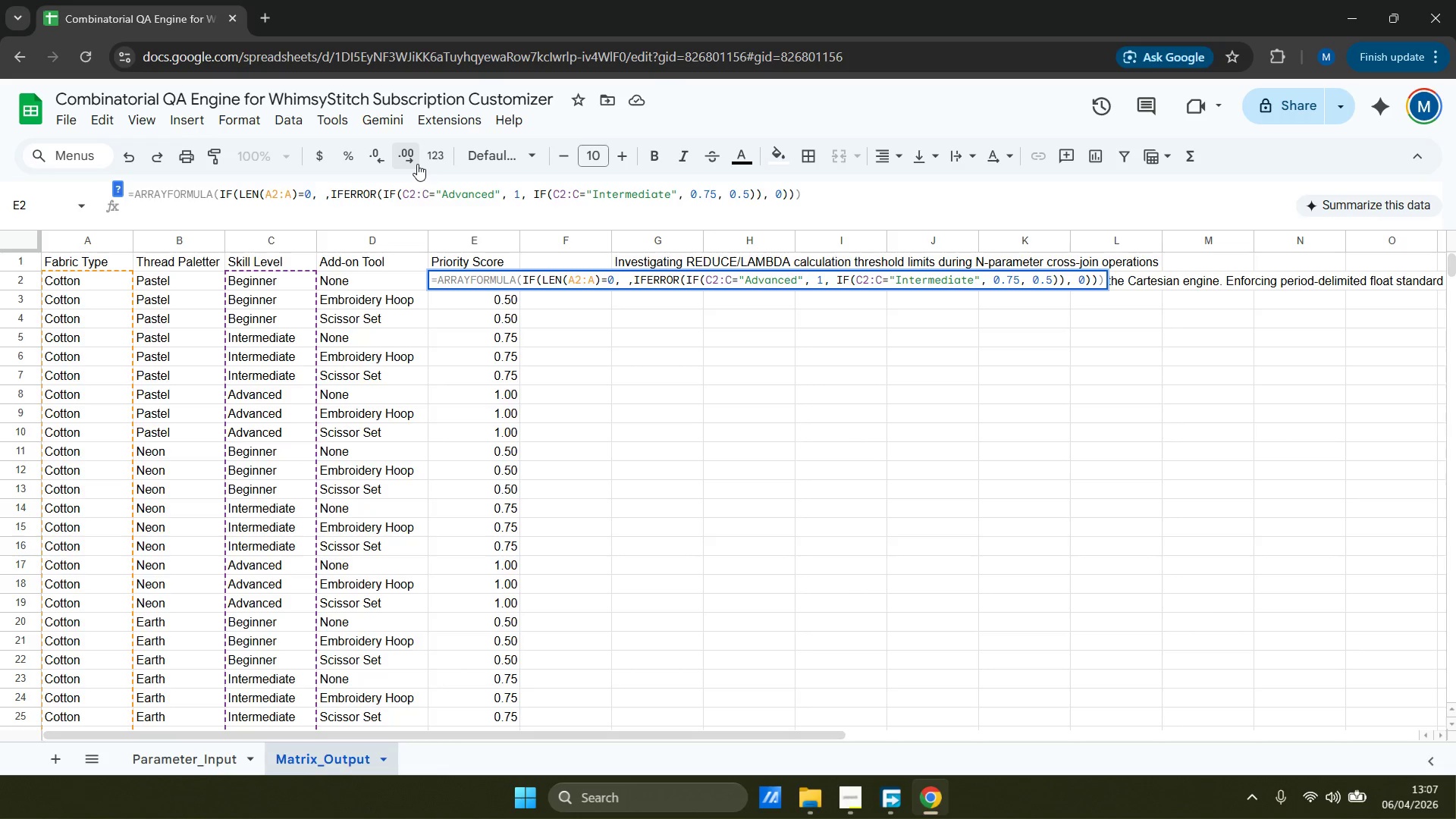 
key(ArrowRight)
 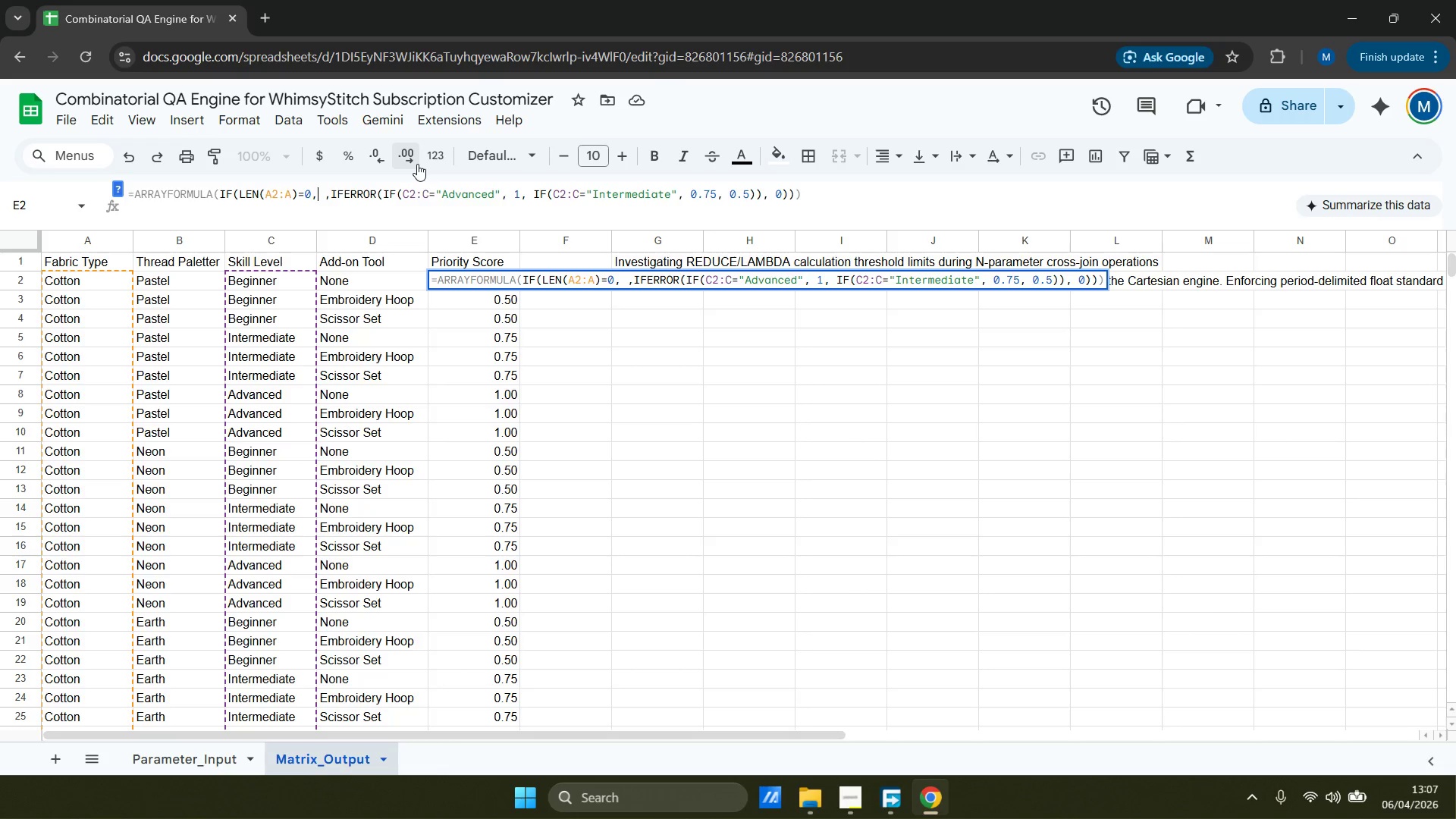 
key(ArrowRight)
 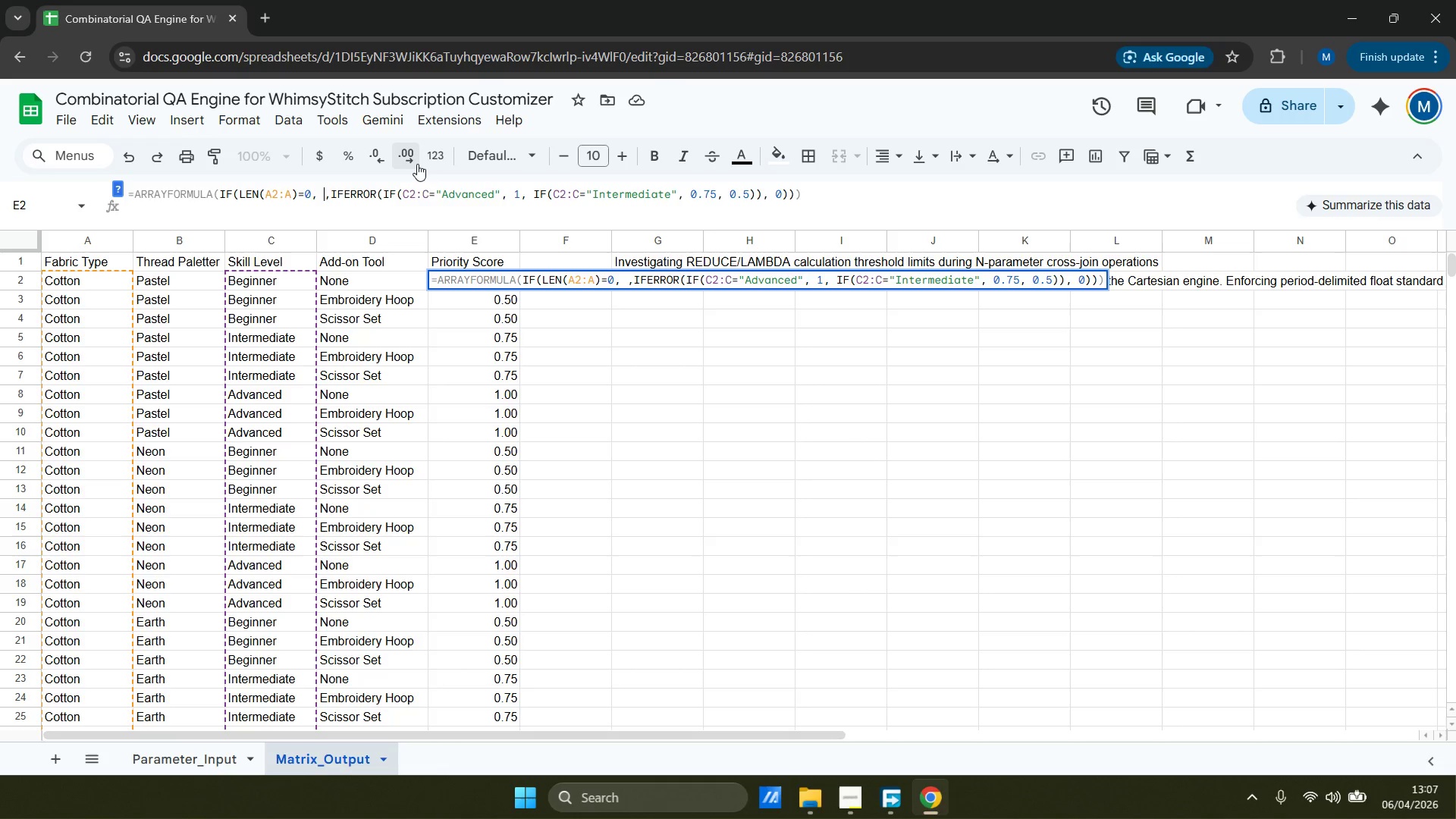 
key(Backspace)
 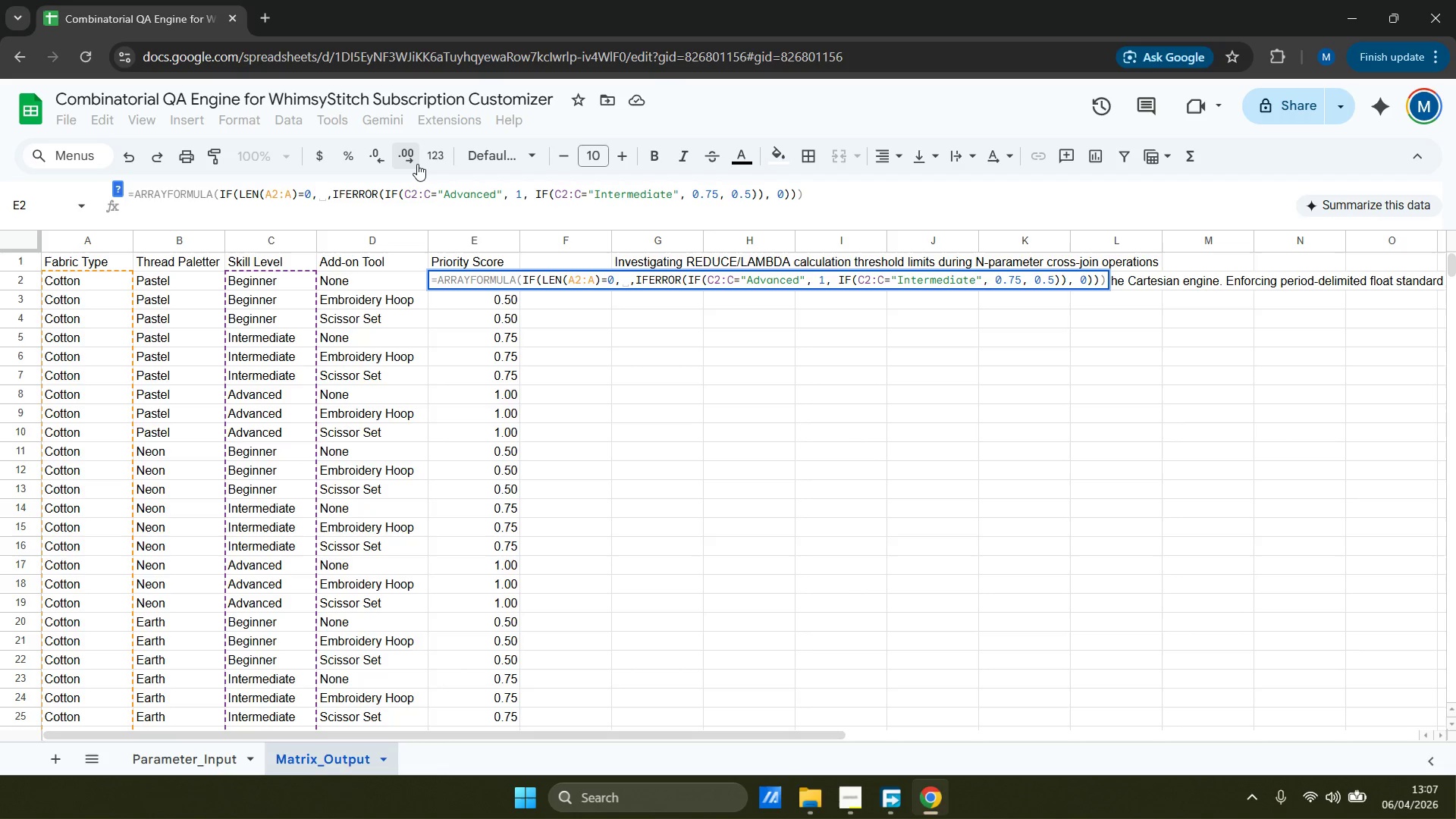 
key(ArrowRight)
 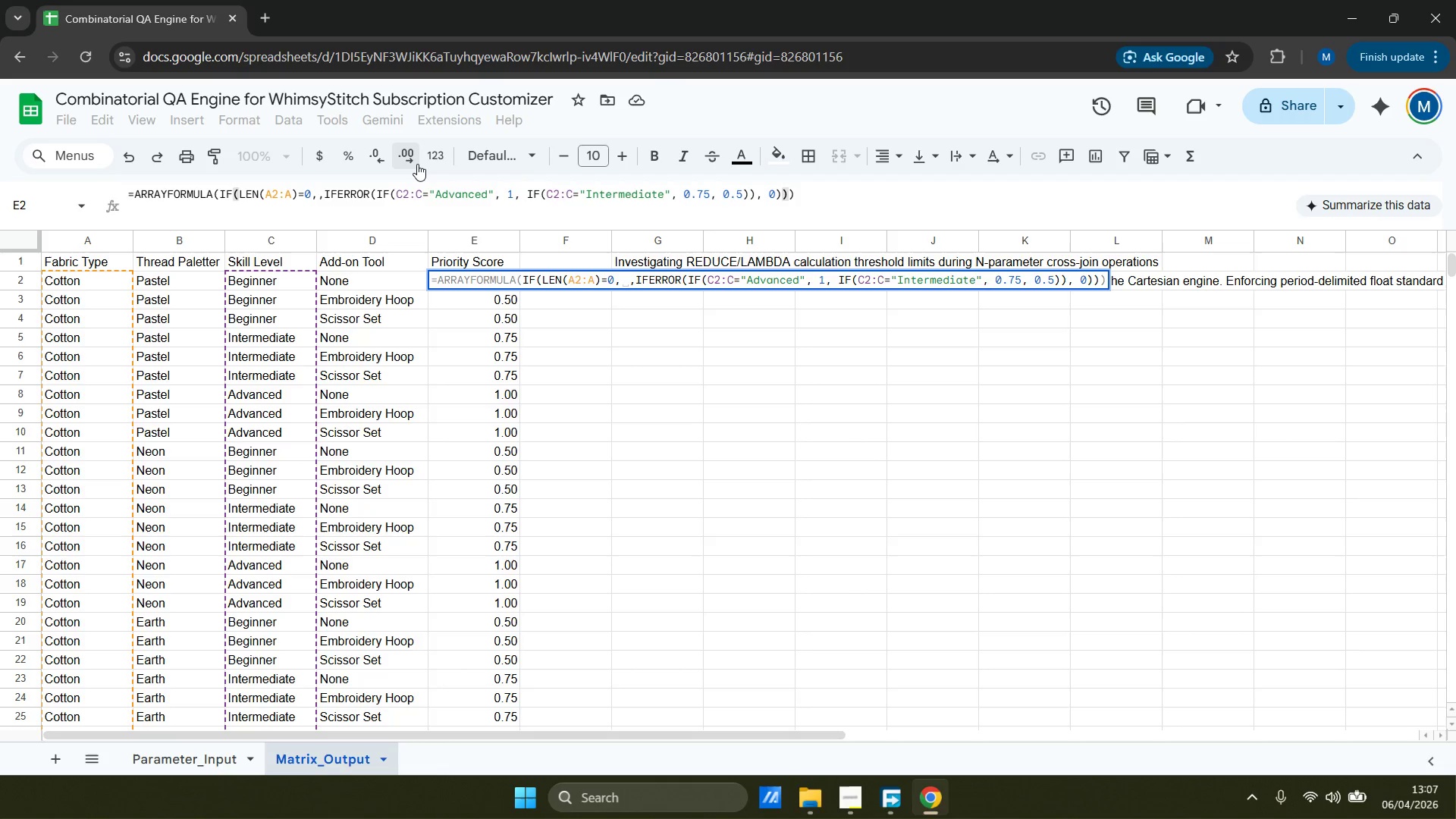 
key(ArrowLeft)
 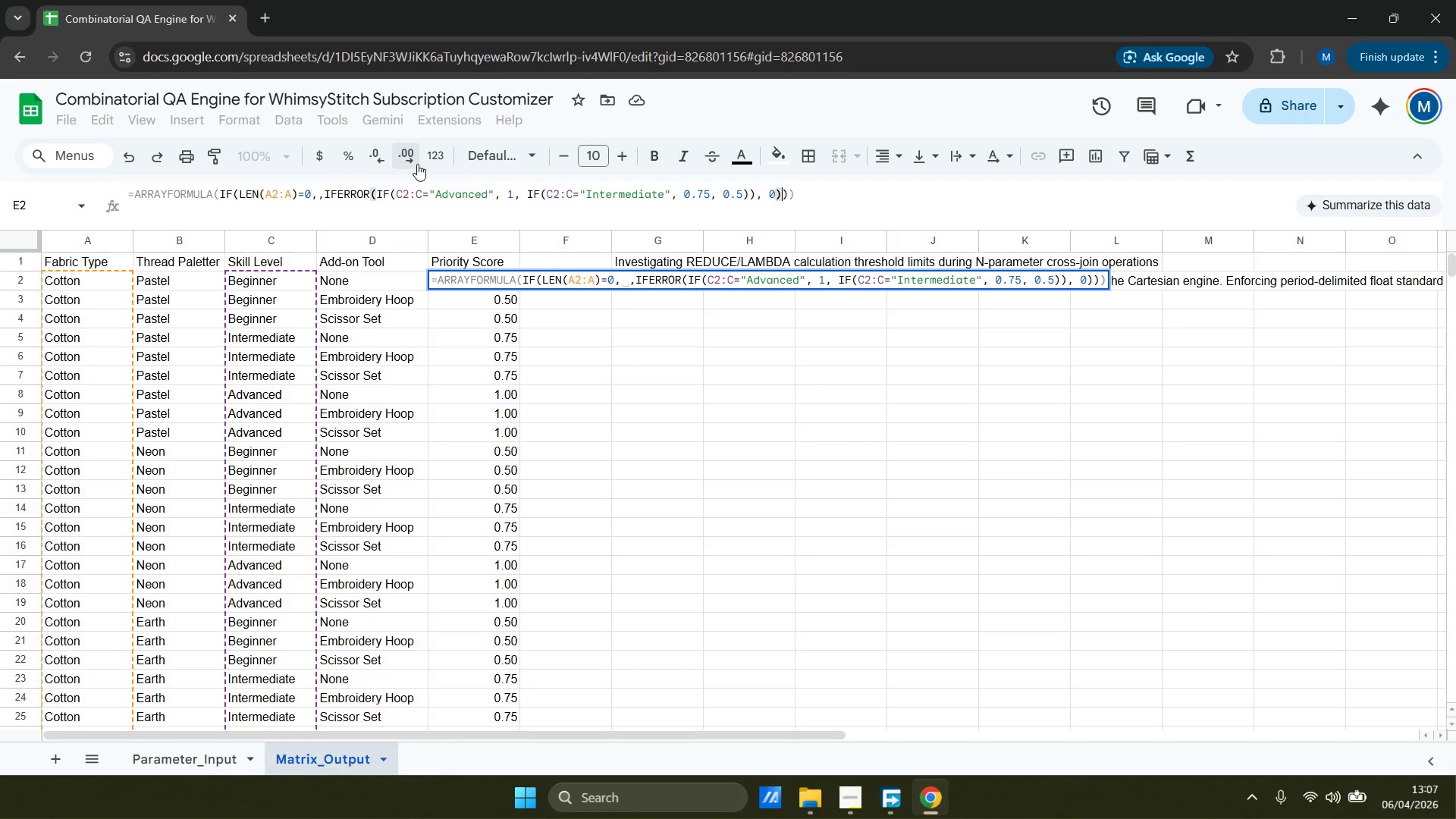 
key(ArrowLeft)
 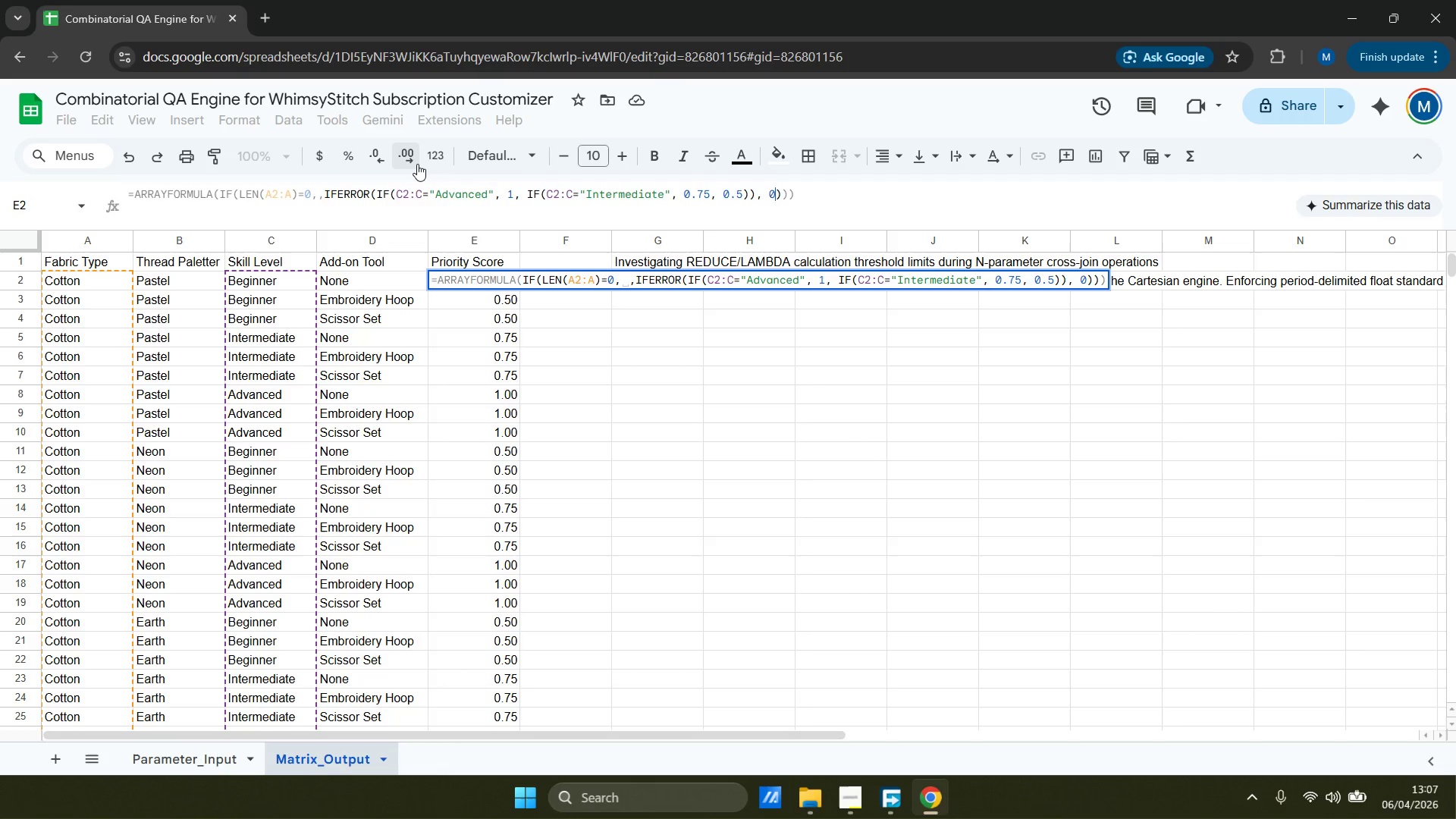 
hold_key(key=ArrowLeft, duration=1.5)
 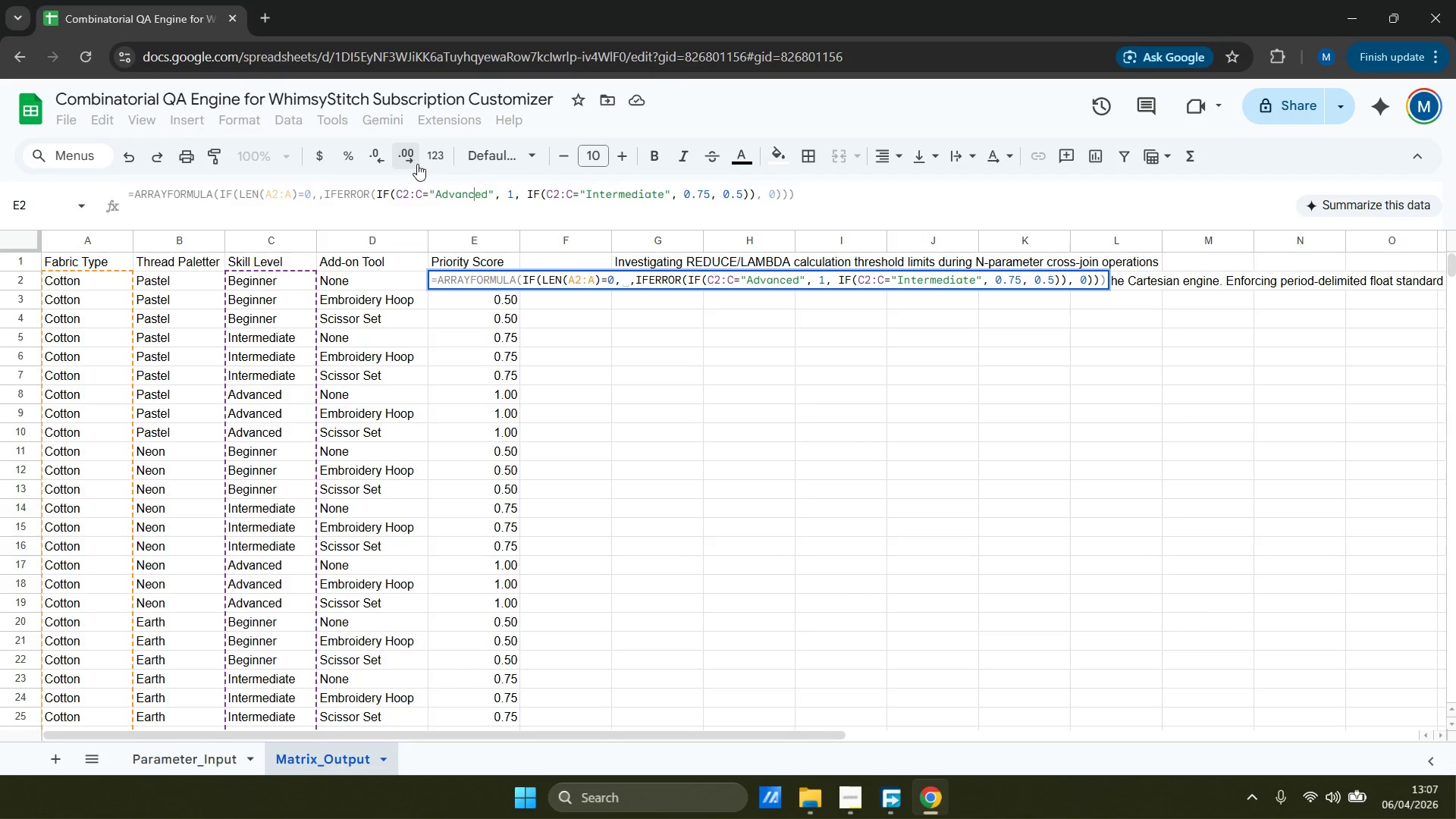 
hold_key(key=ArrowLeft, duration=1.39)
 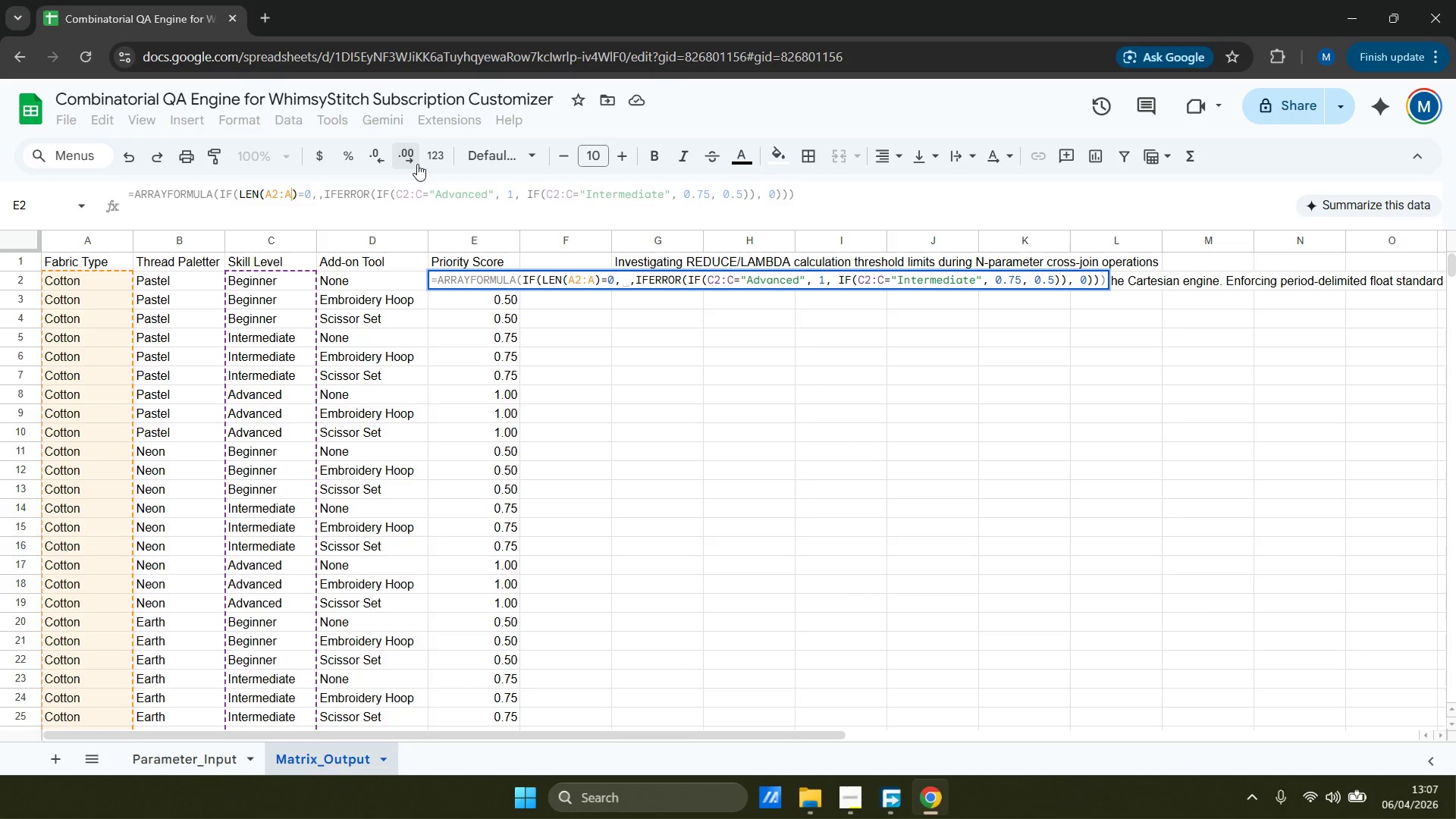 
key(ArrowRight)
 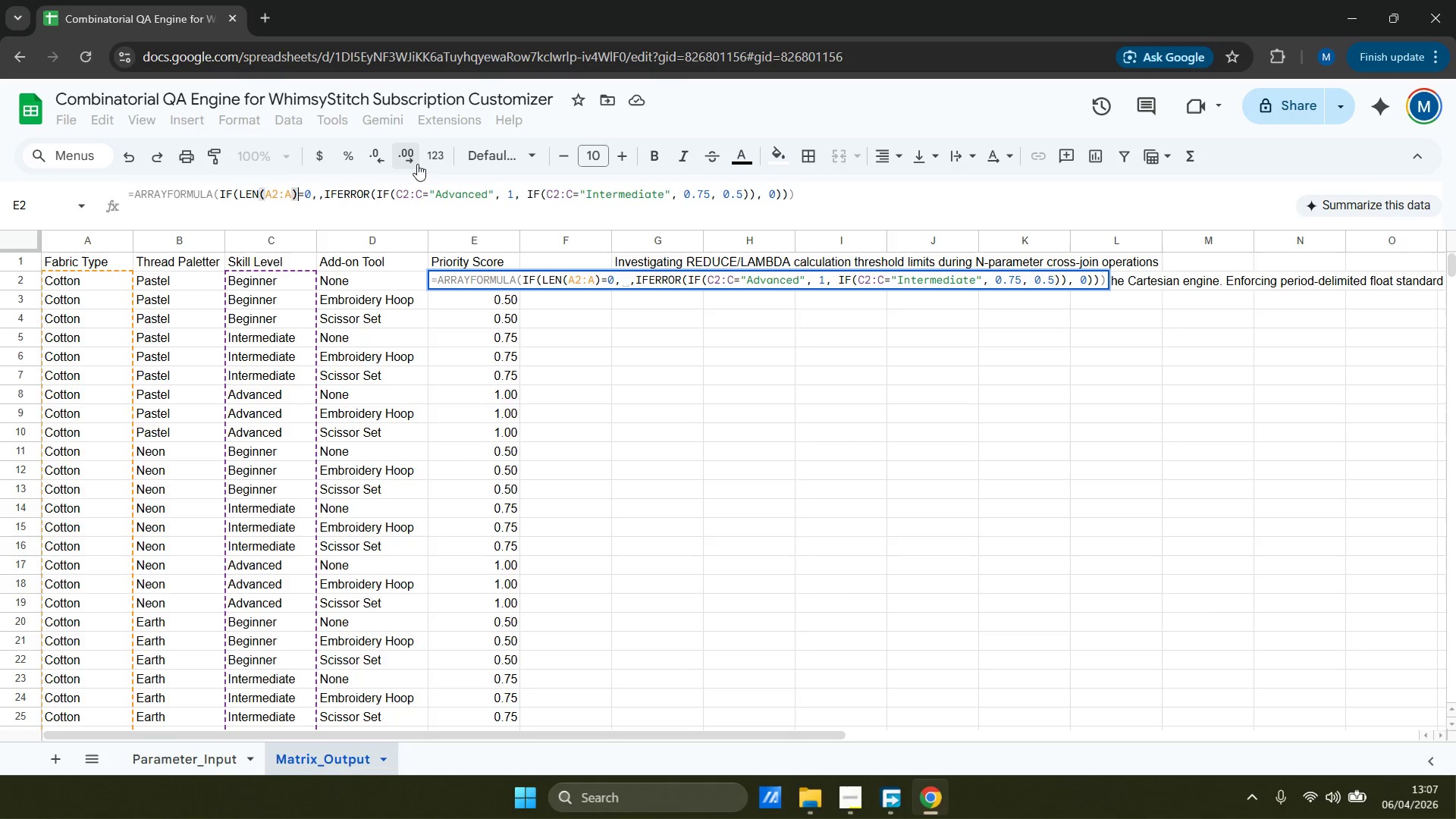 
key(ArrowRight)
 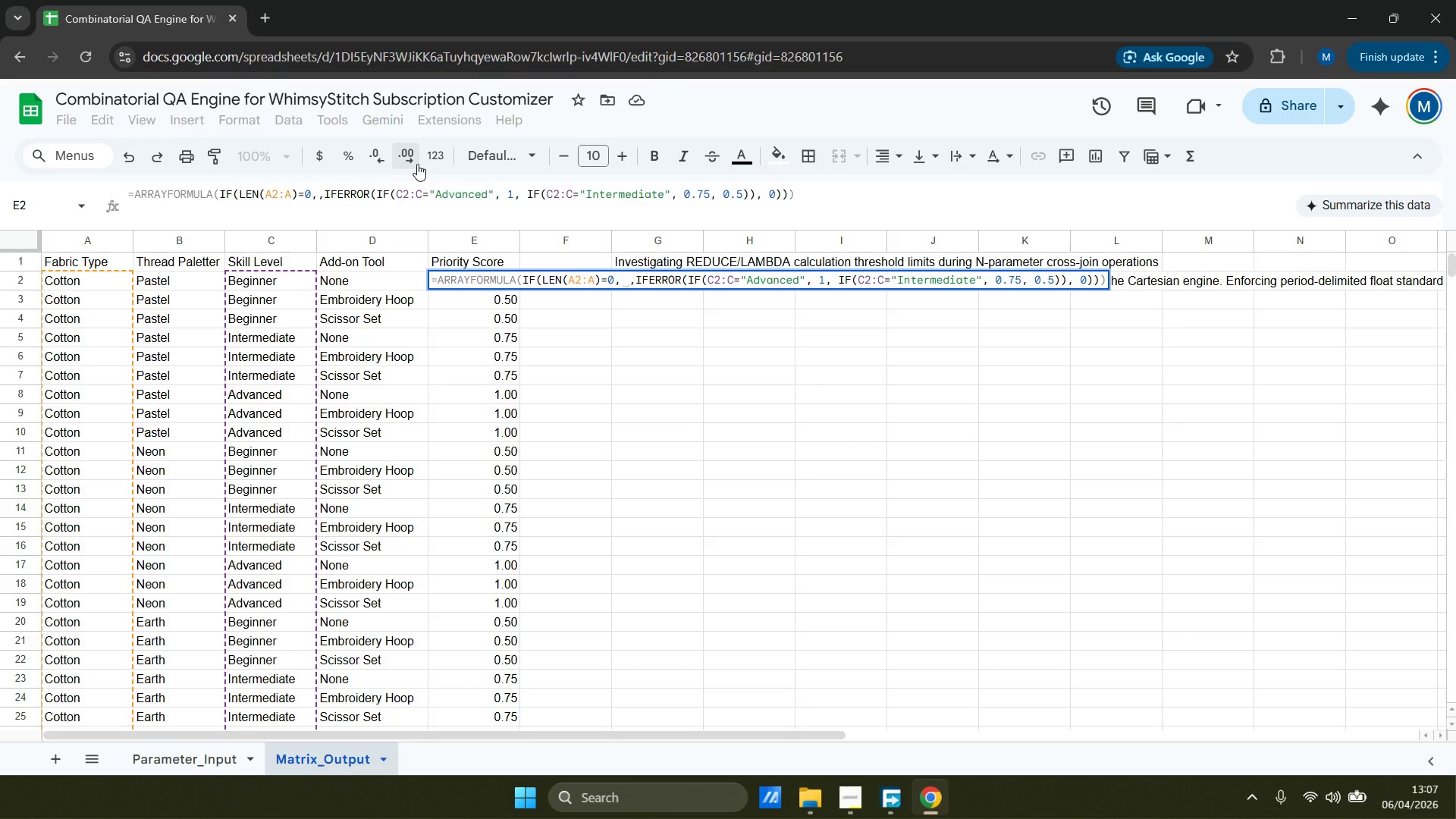 
key(ArrowRight)
 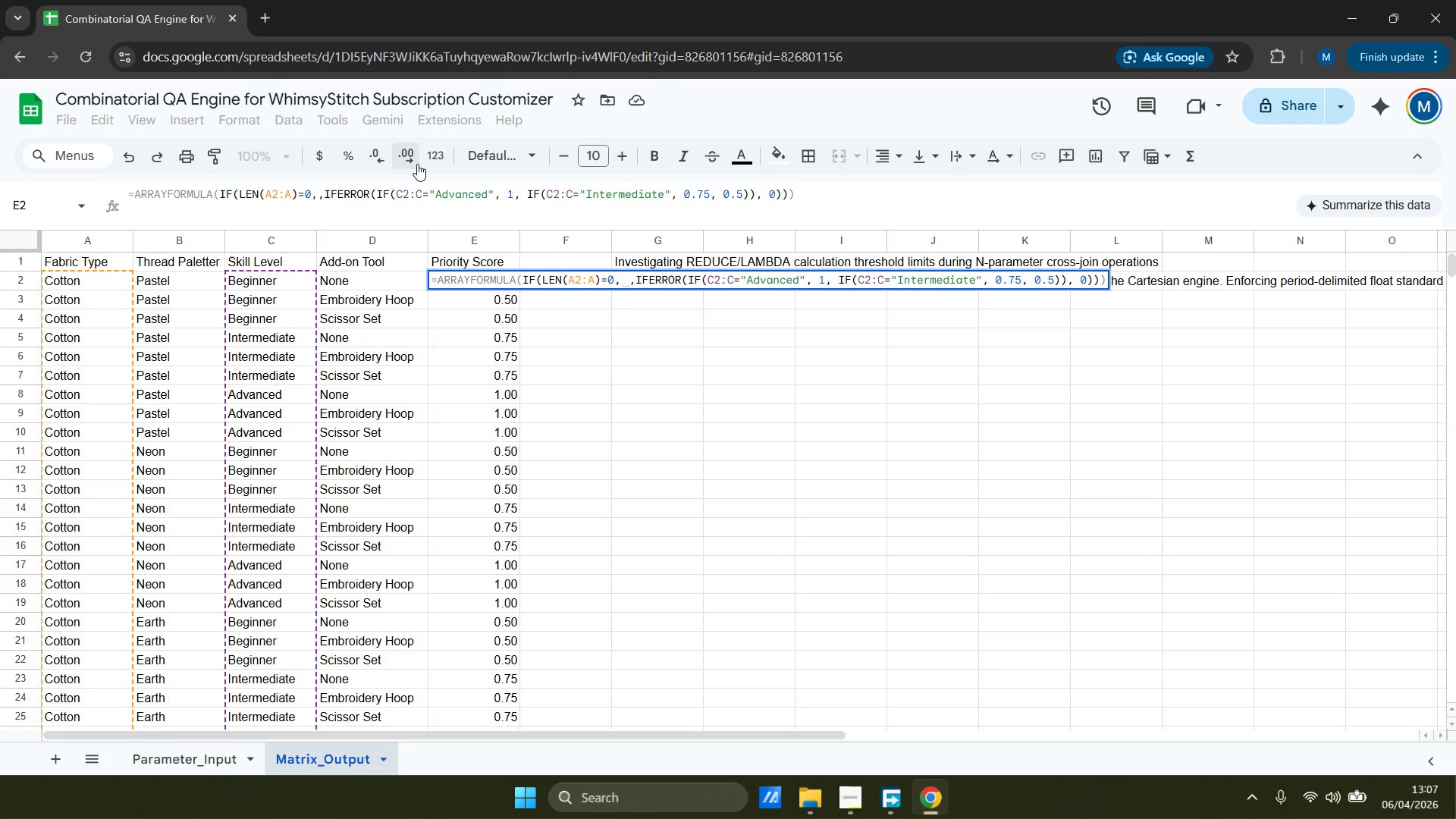 
key(ArrowRight)
 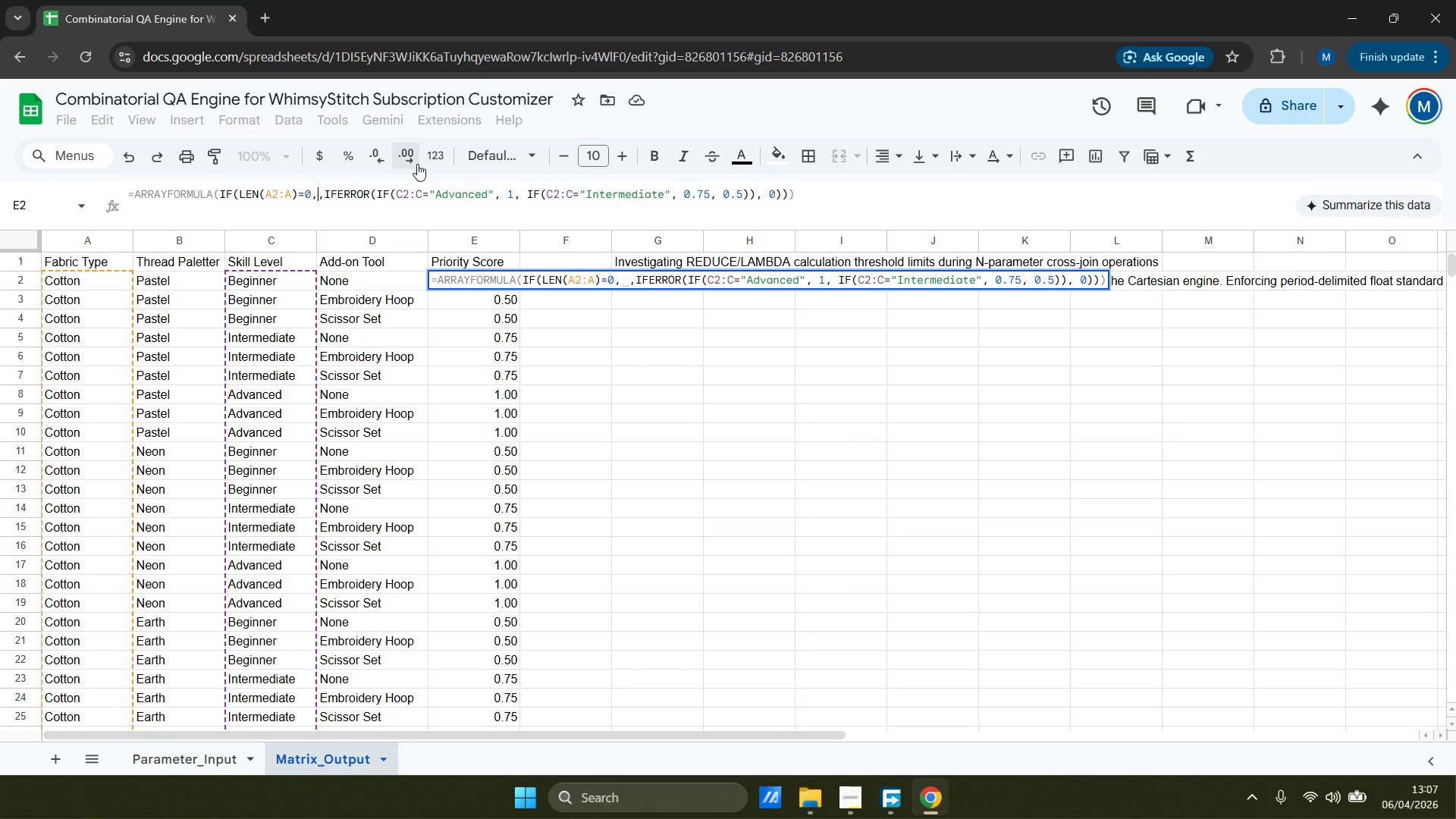 
key(ArrowRight)
 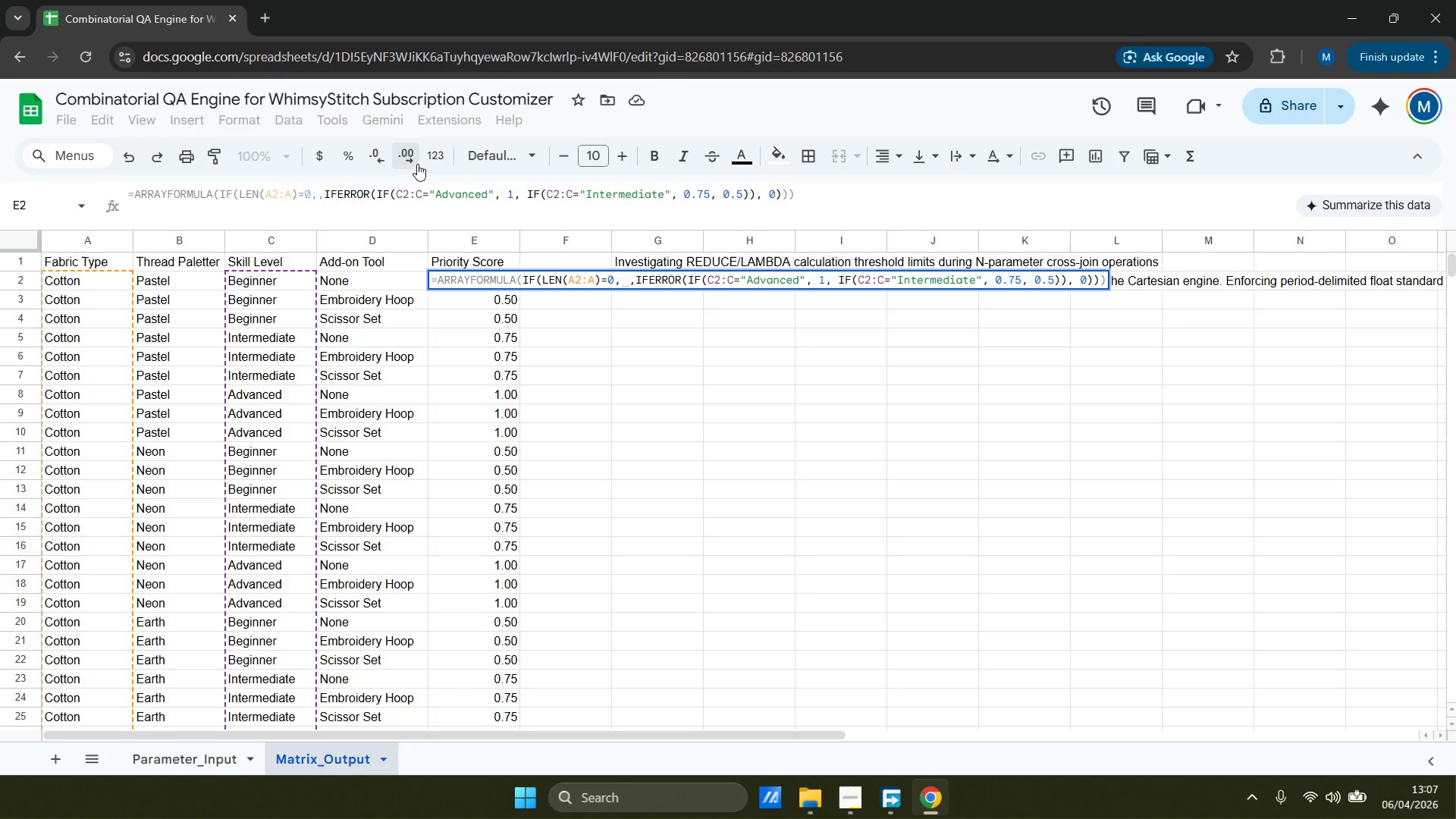 
key(ArrowRight)
 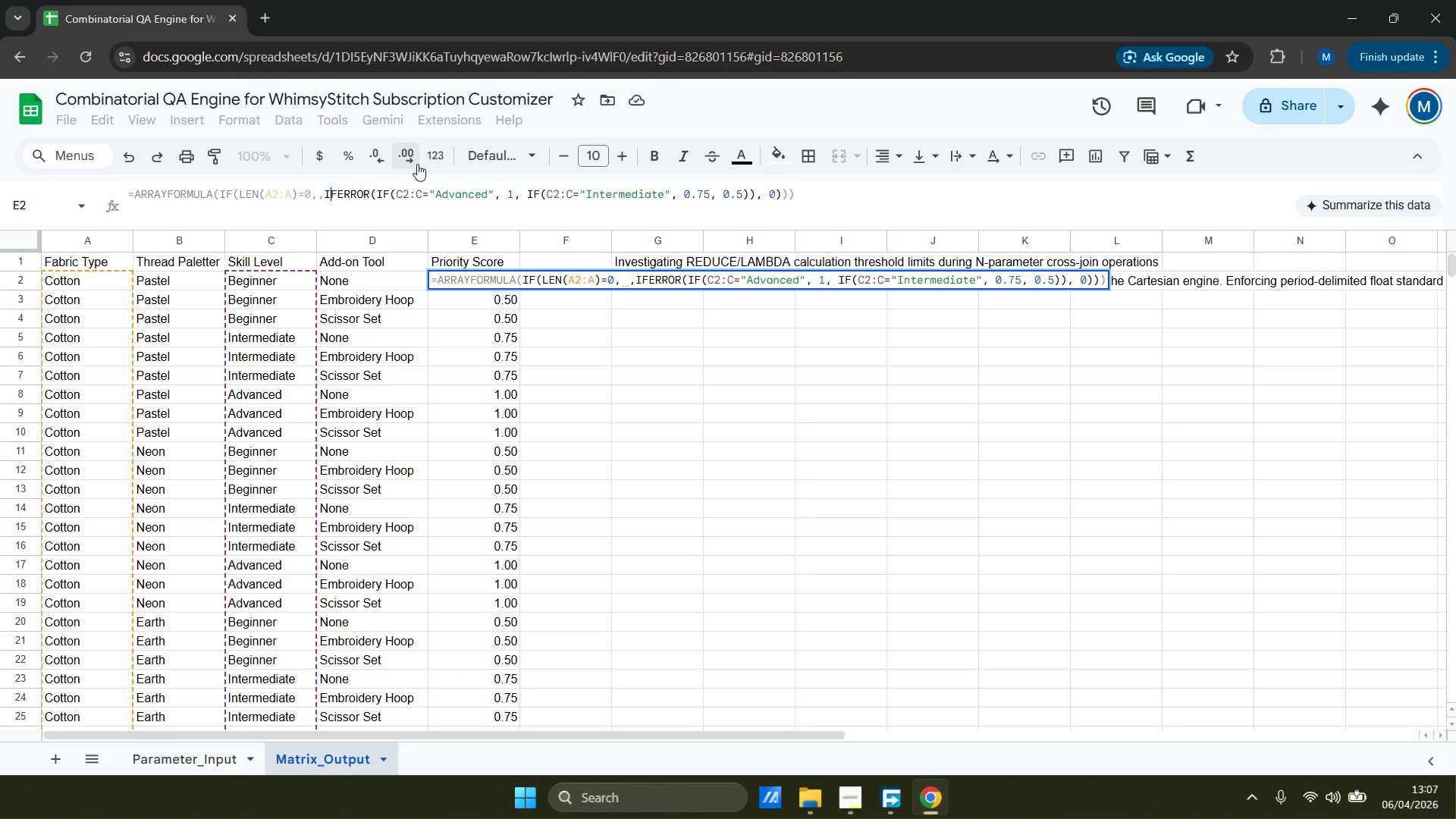 
hold_key(key=ArrowRight, duration=0.61)
 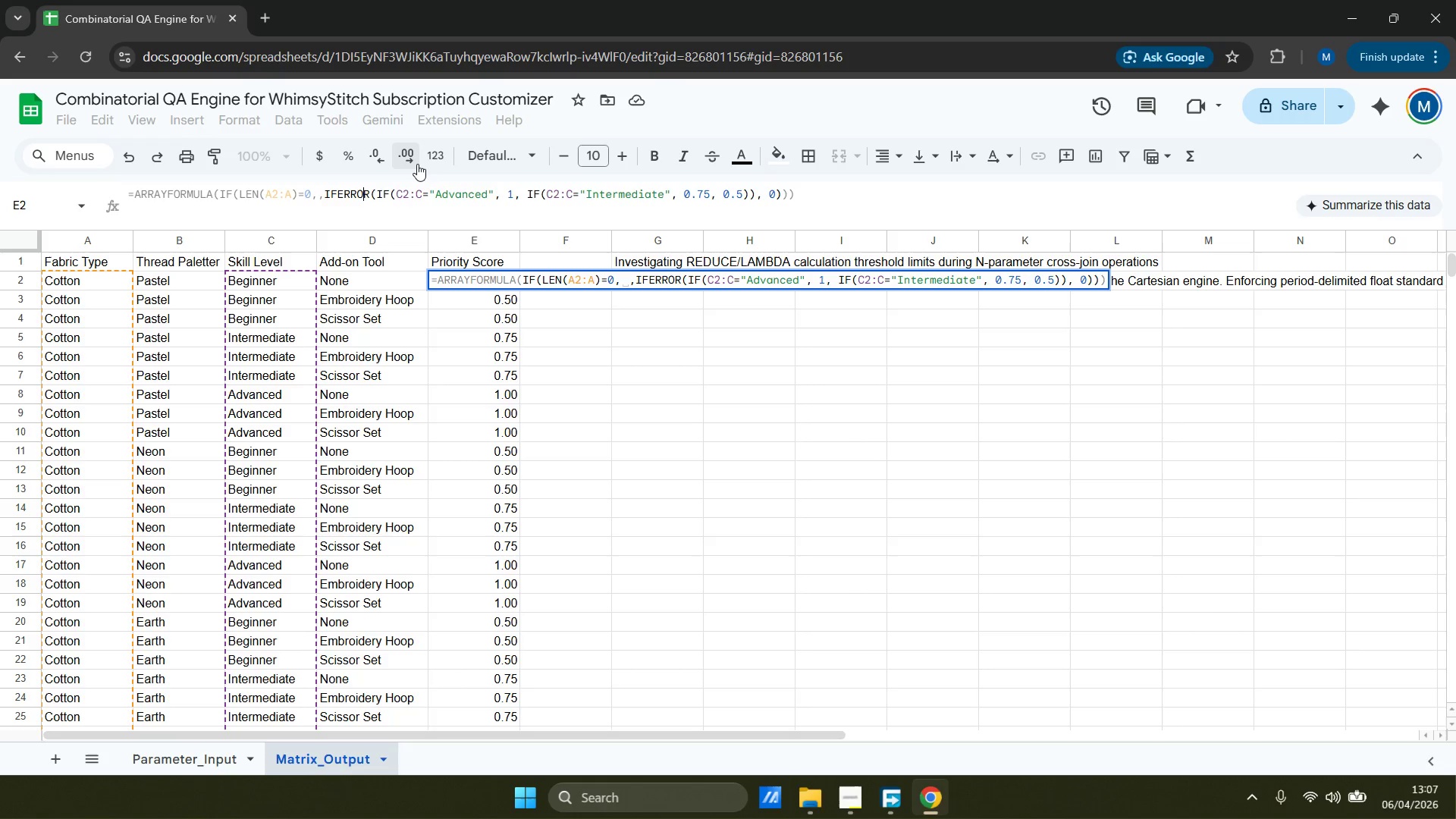 
hold_key(key=ArrowRight, duration=0.5)
 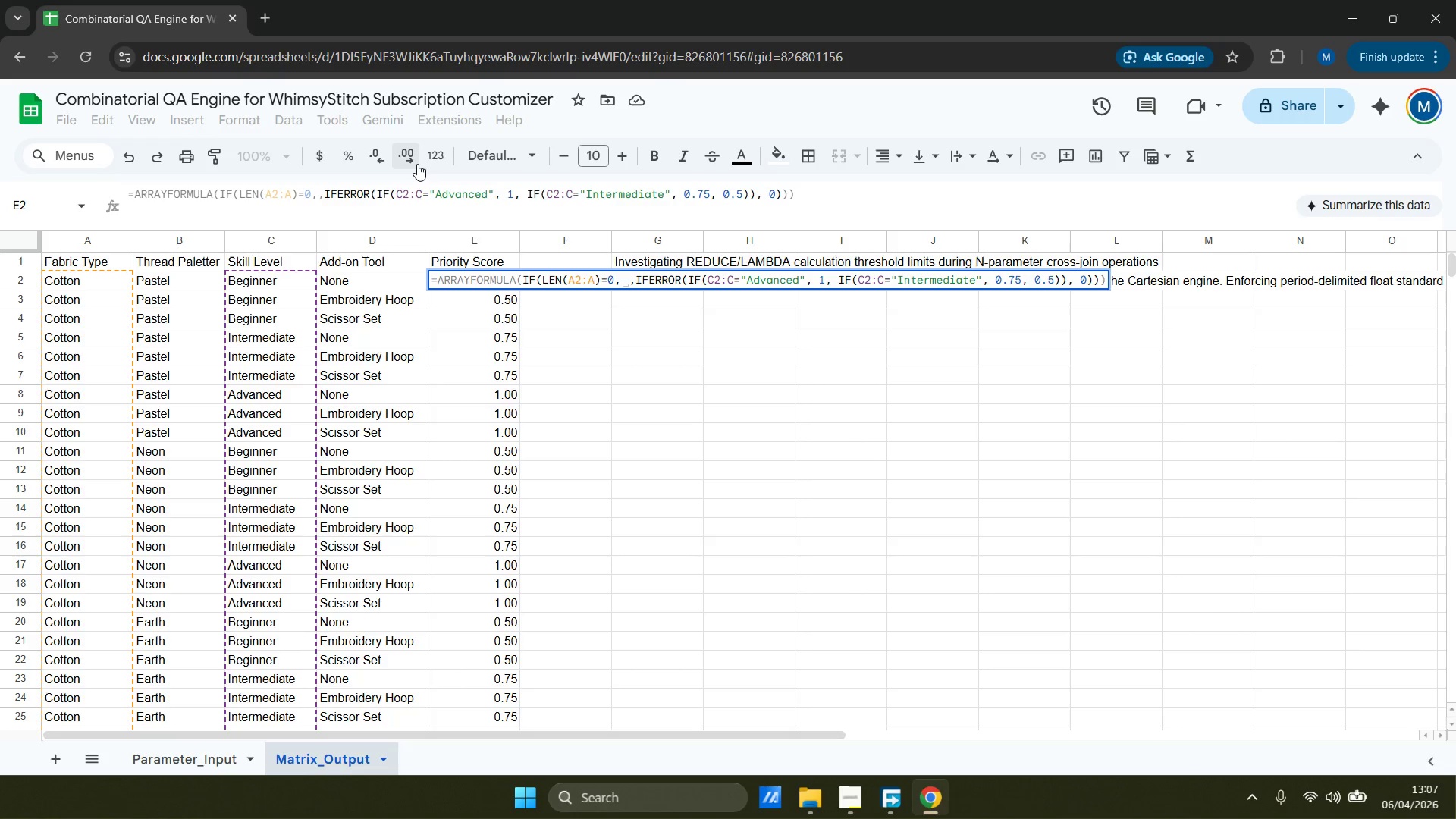 
key(ArrowRight)
 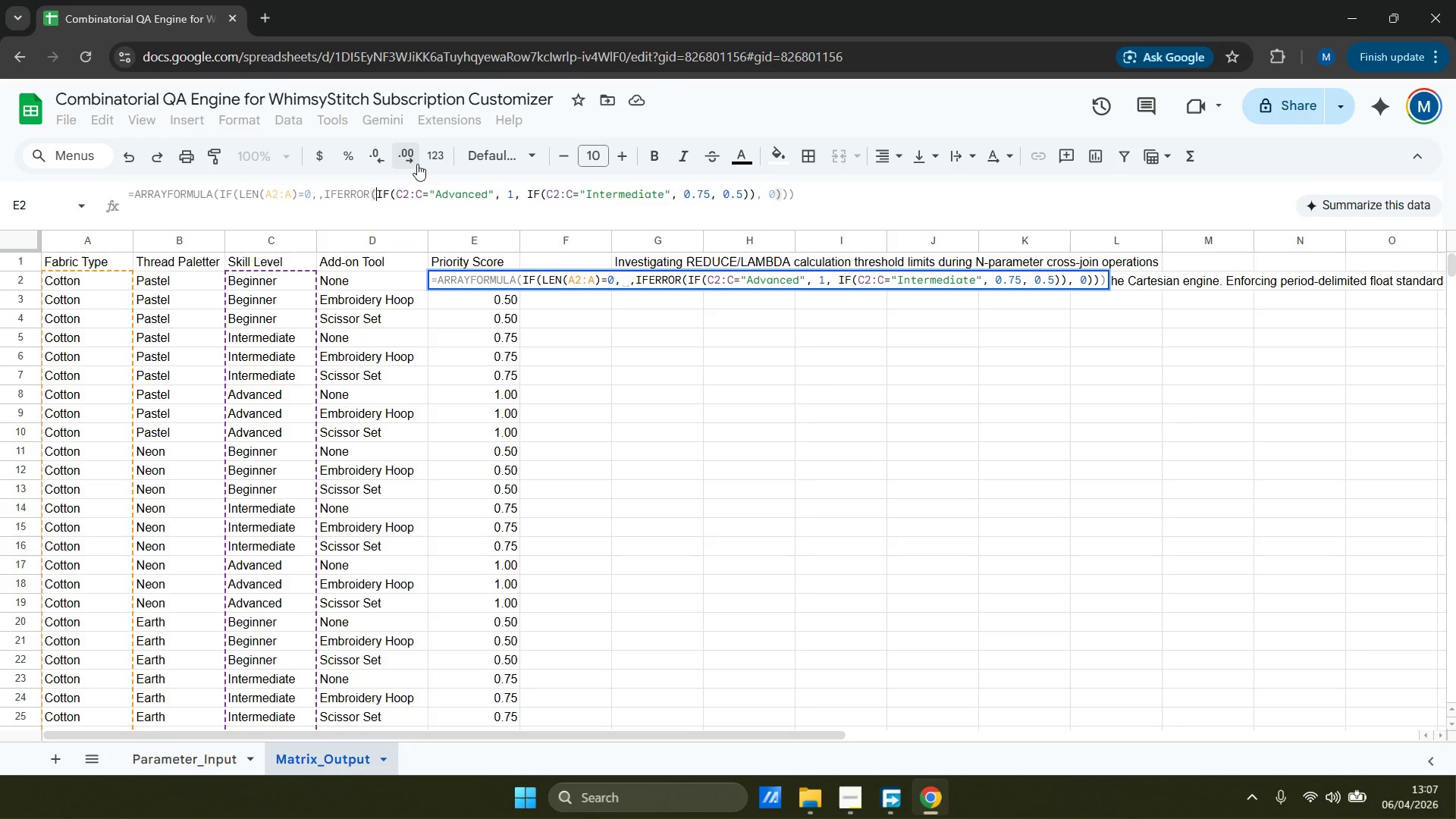 
key(ArrowRight)
 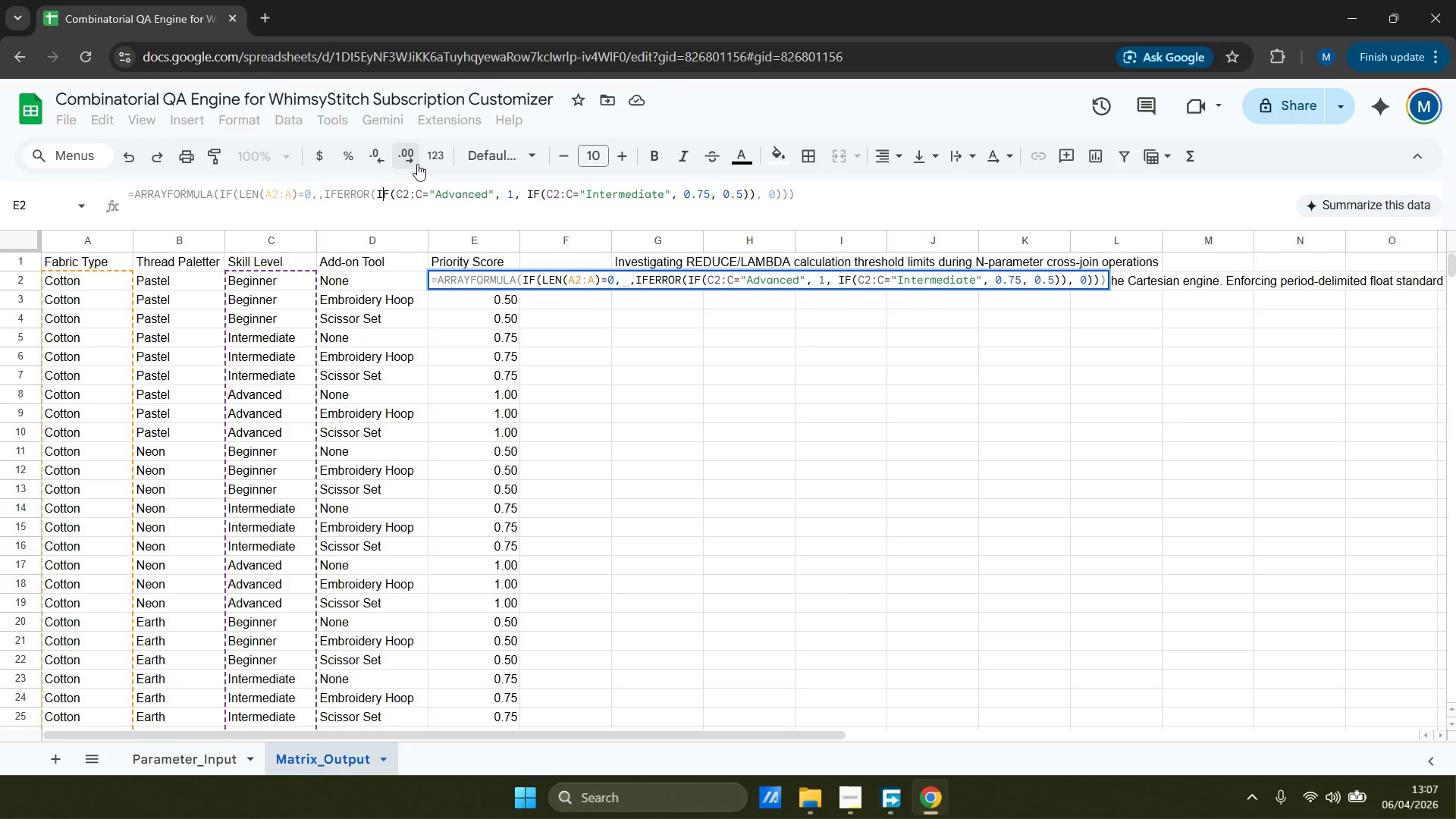 
key(ArrowRight)
 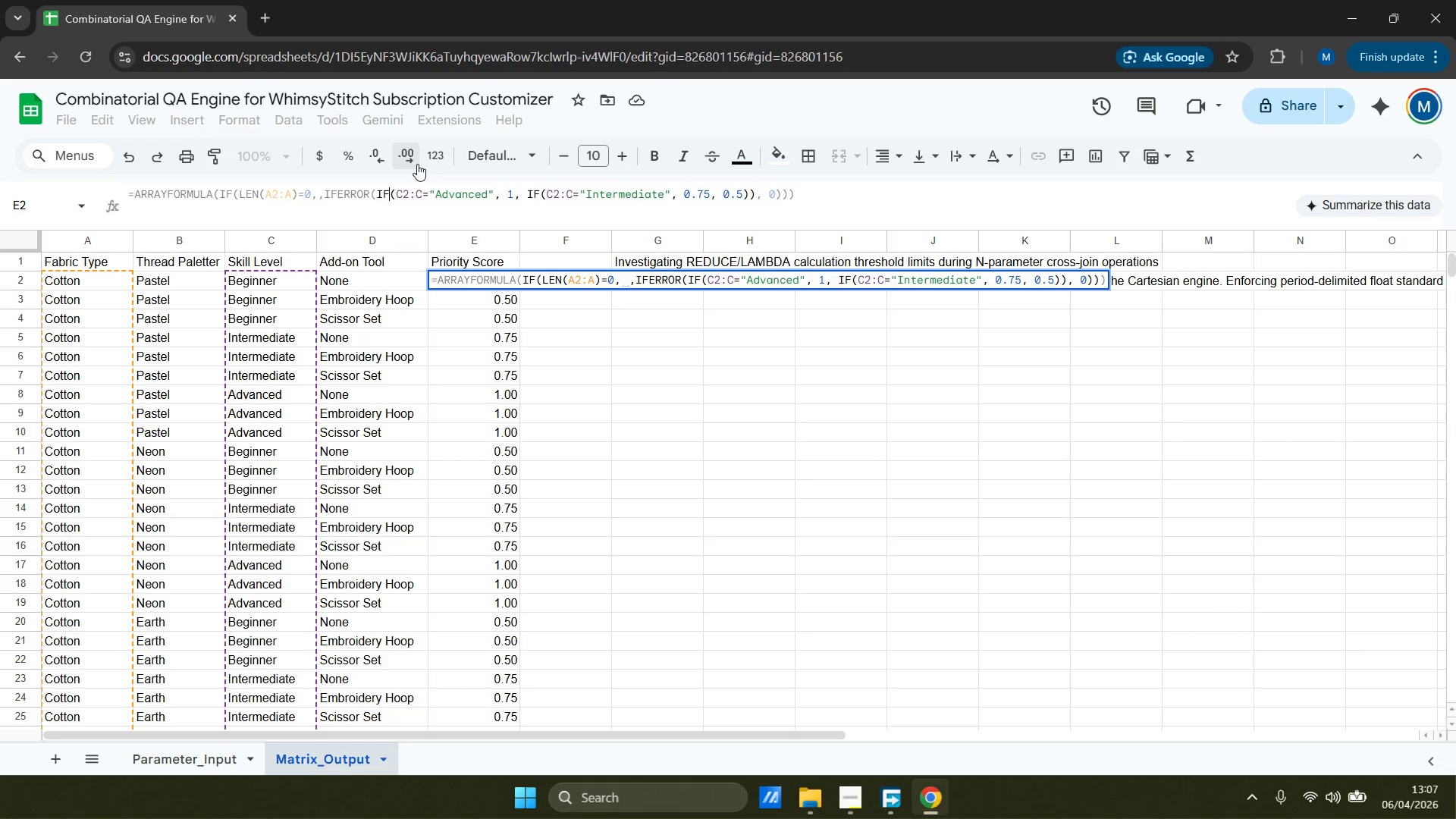 
key(ArrowRight)
 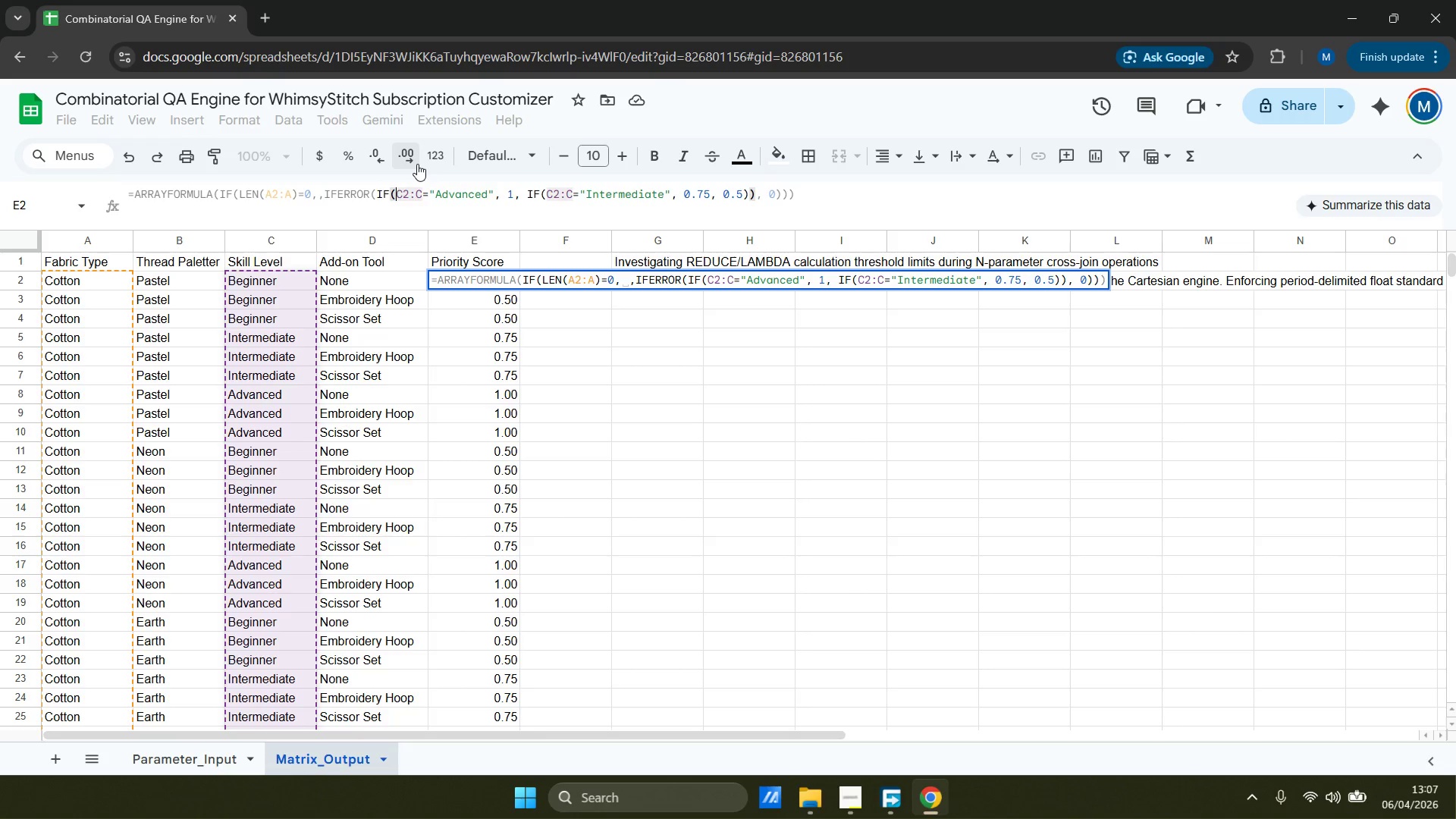 
key(ArrowRight)
 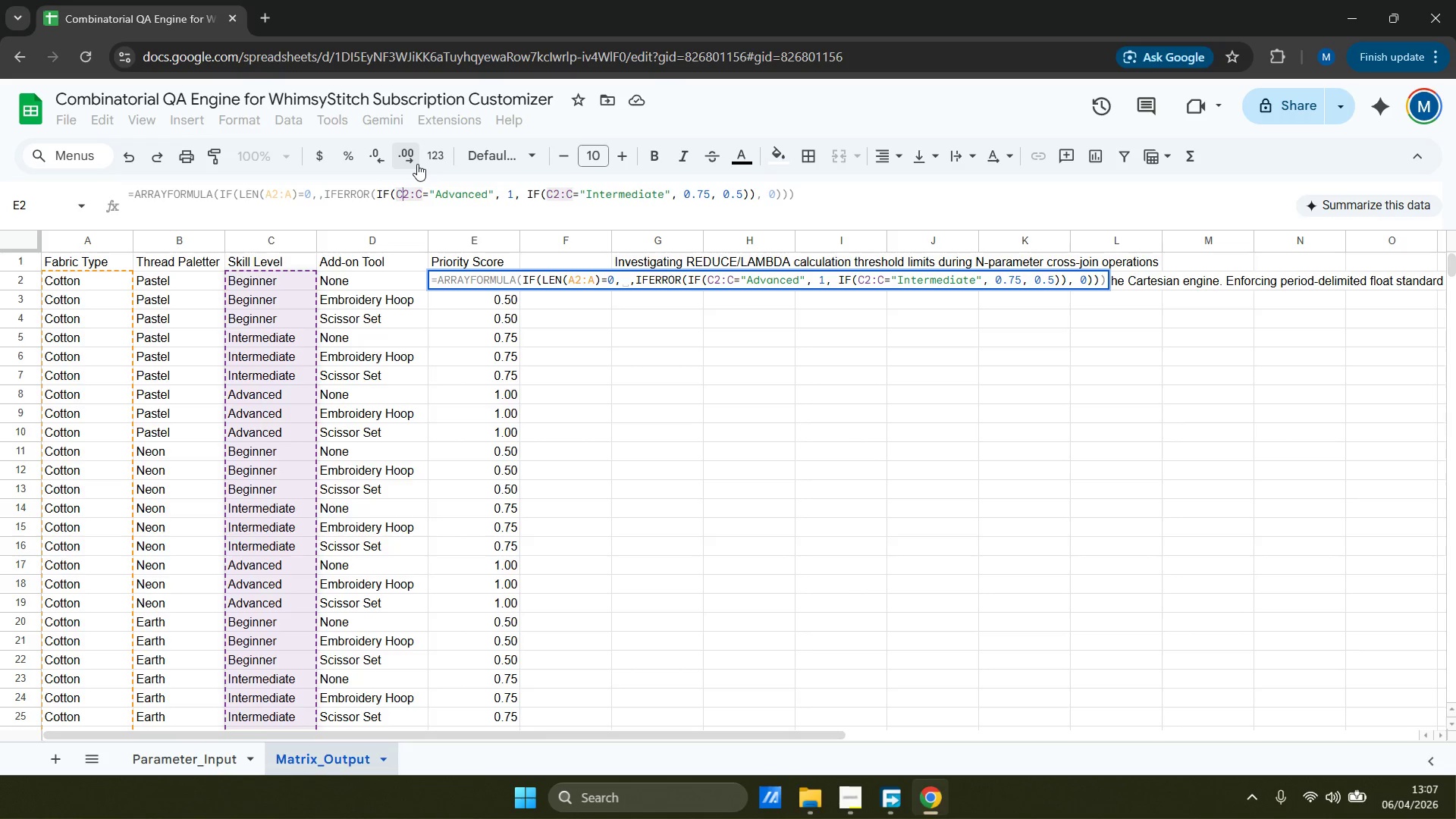 
key(ArrowRight)
 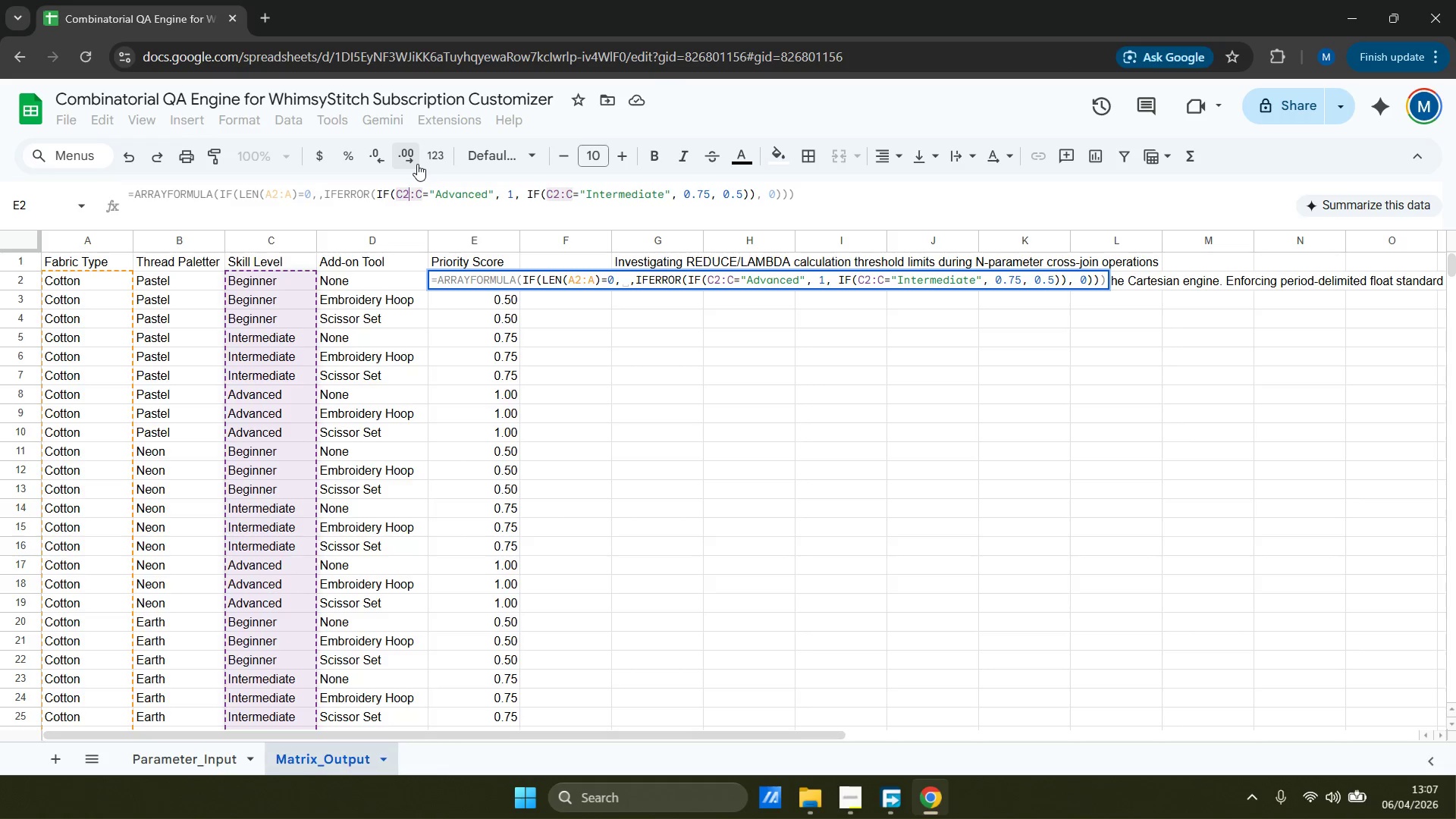 
key(ArrowRight)
 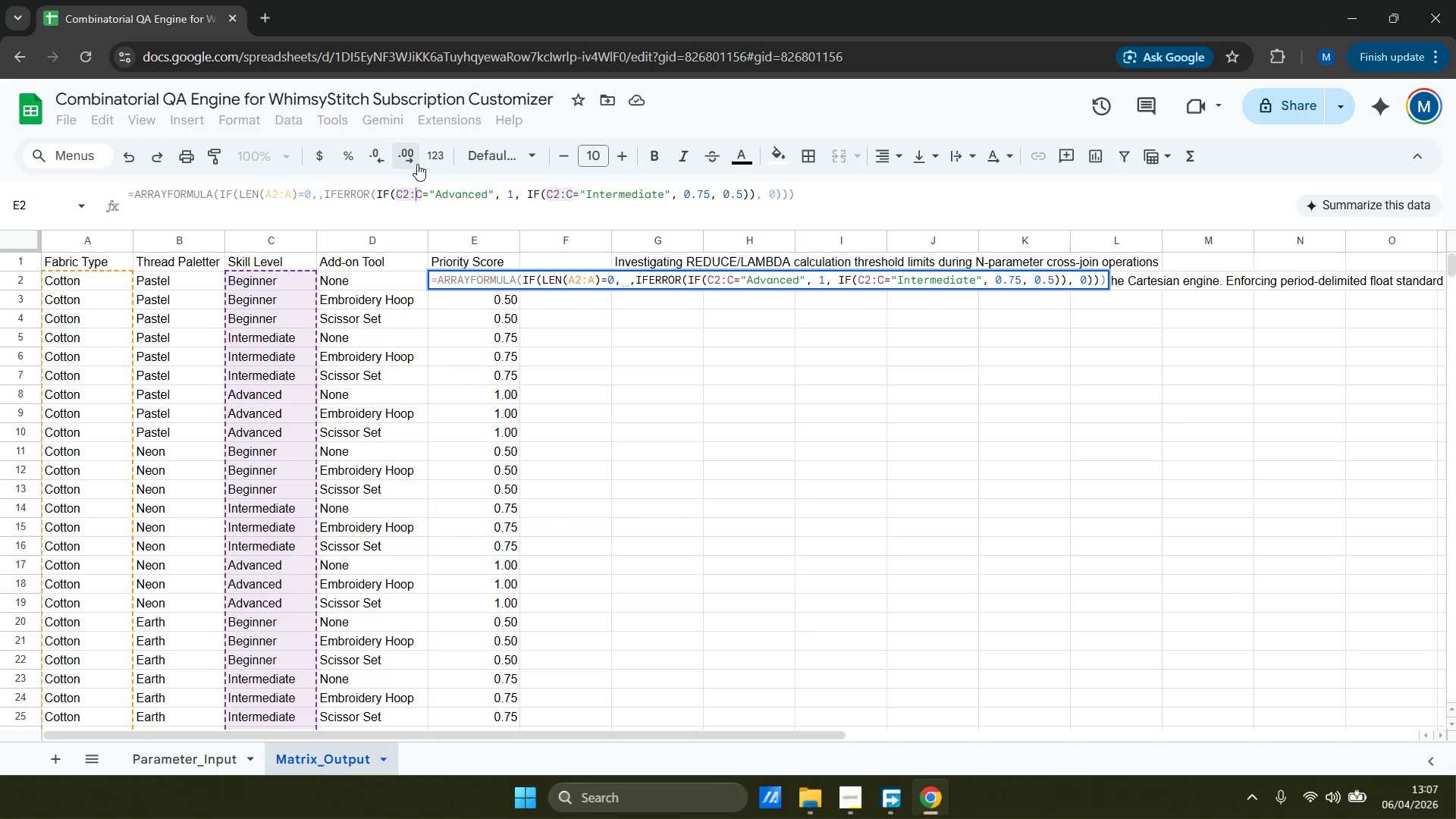 
key(ArrowRight)
 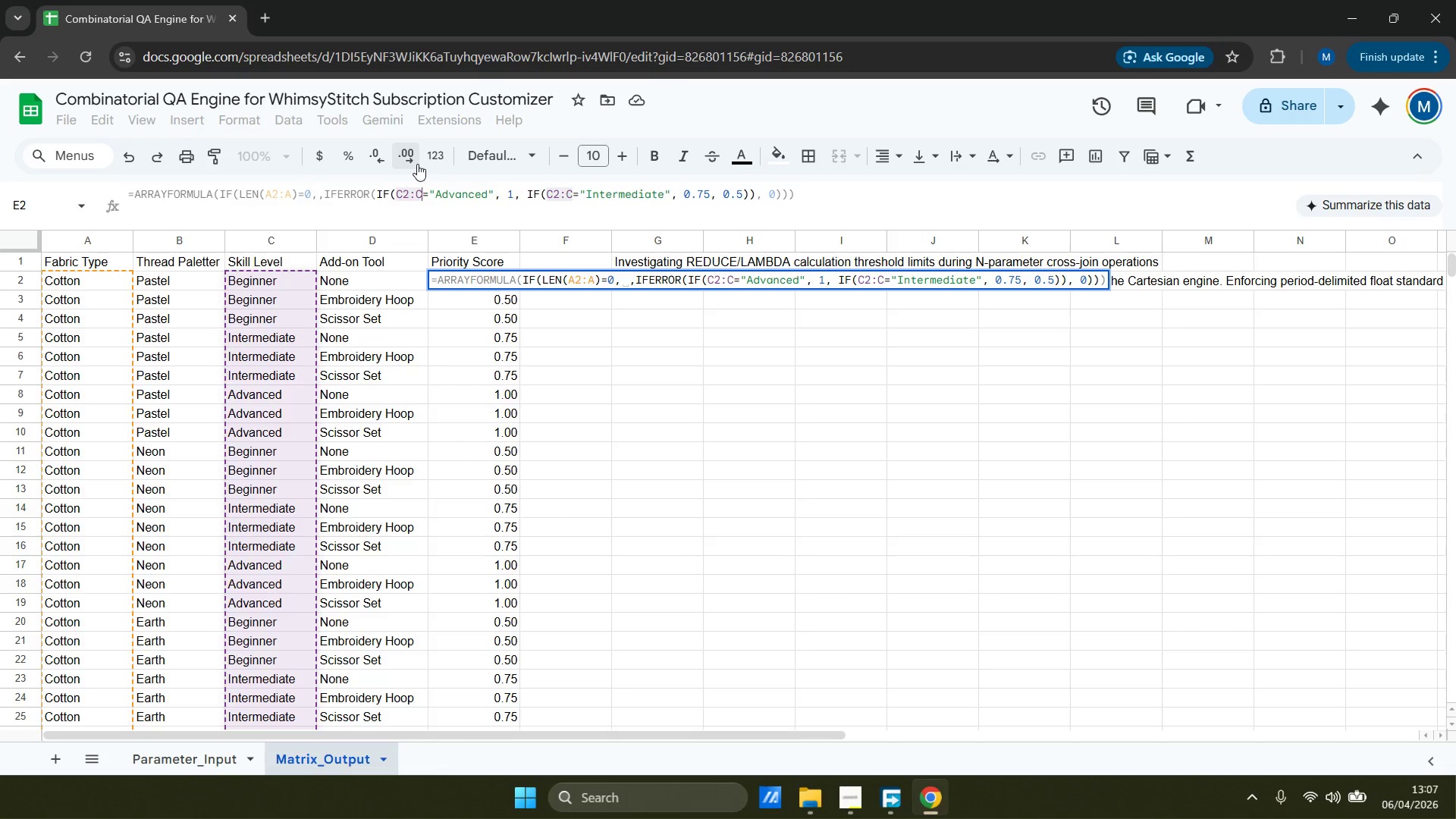 
hold_key(key=ArrowRight, duration=0.62)
 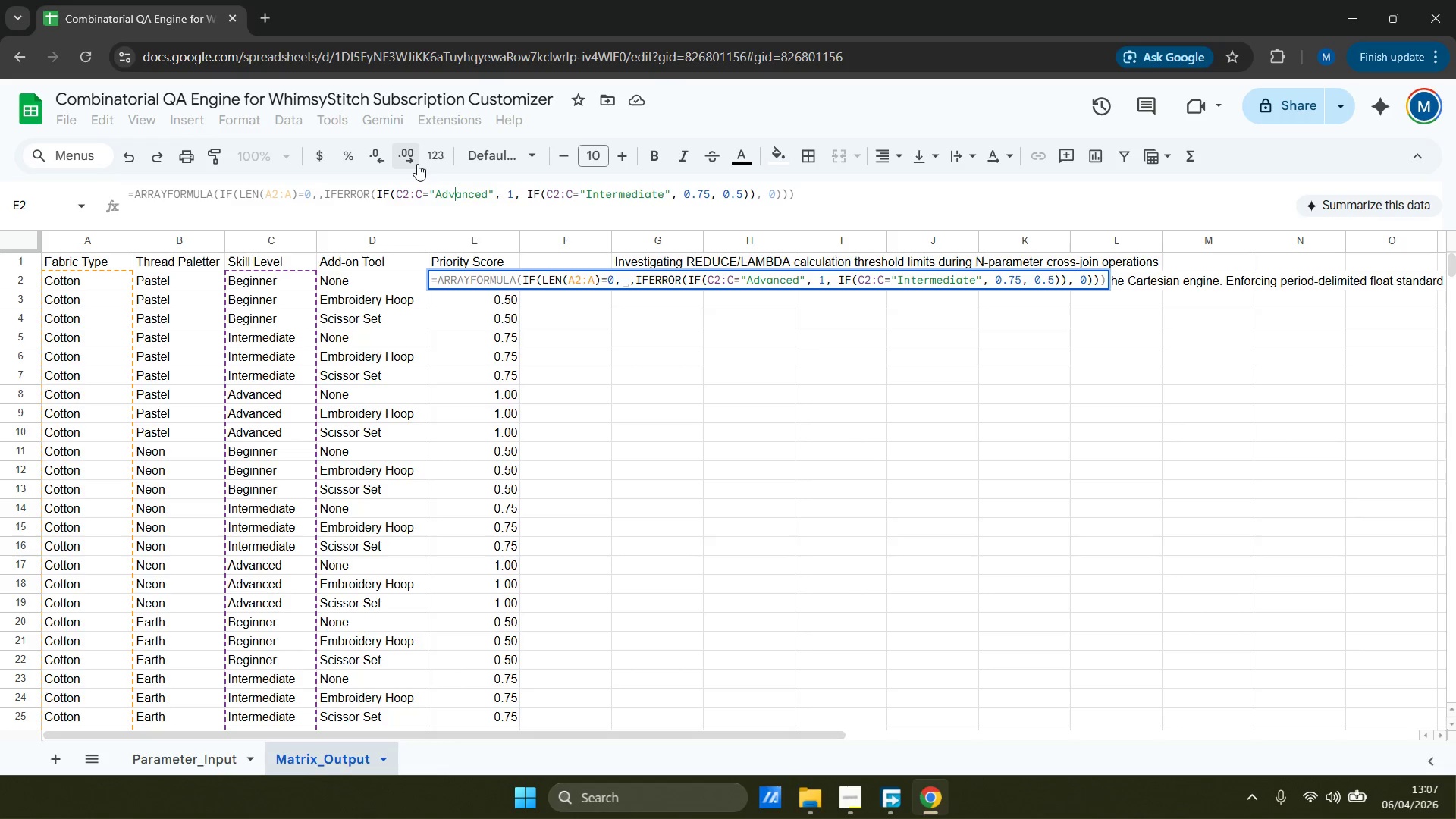 
hold_key(key=ArrowRight, duration=0.88)
 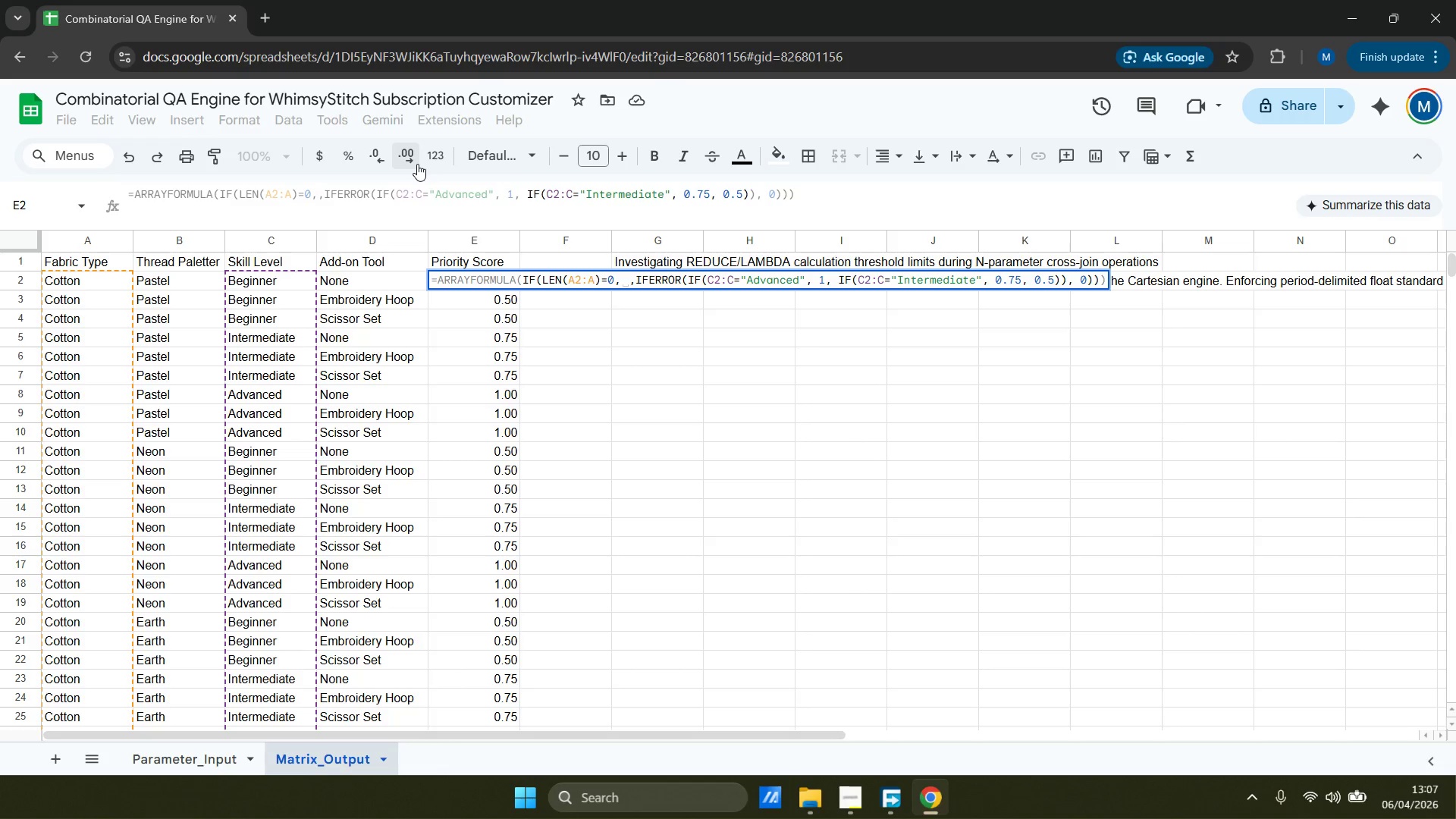 
wait(5.66)
 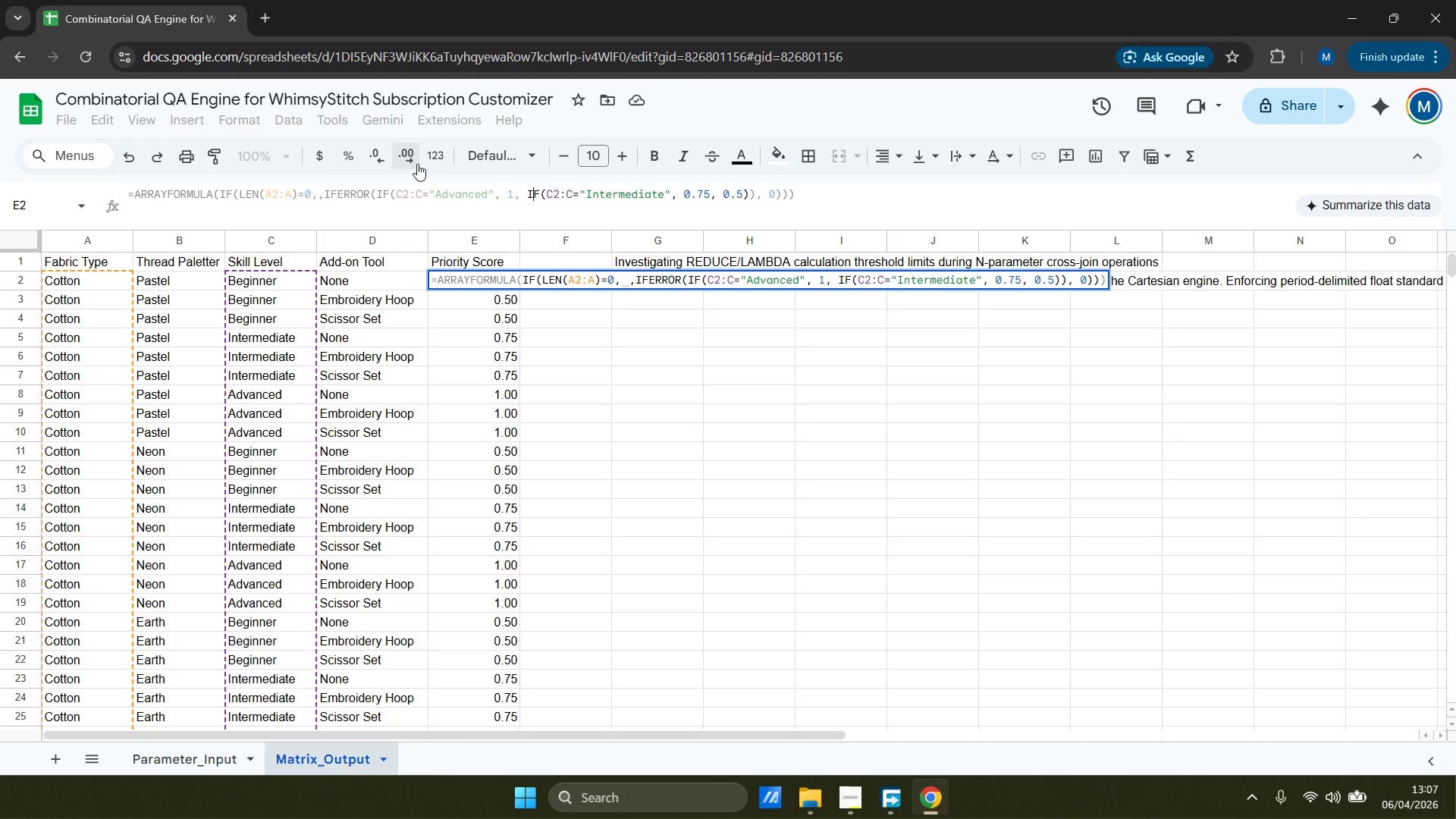 
hold_key(key=ArrowRight, duration=1.3)
 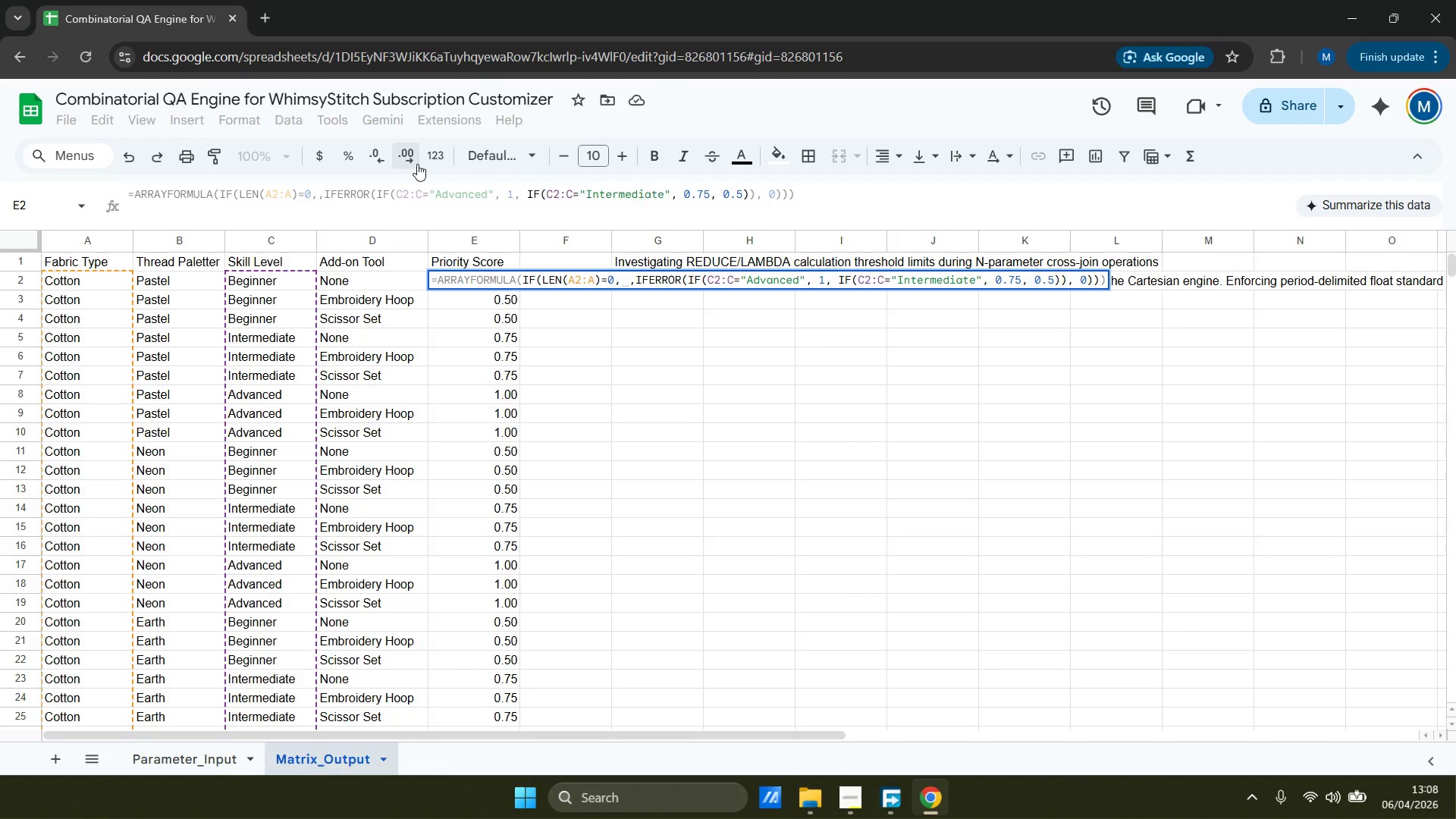 
hold_key(key=ArrowRight, duration=0.84)
 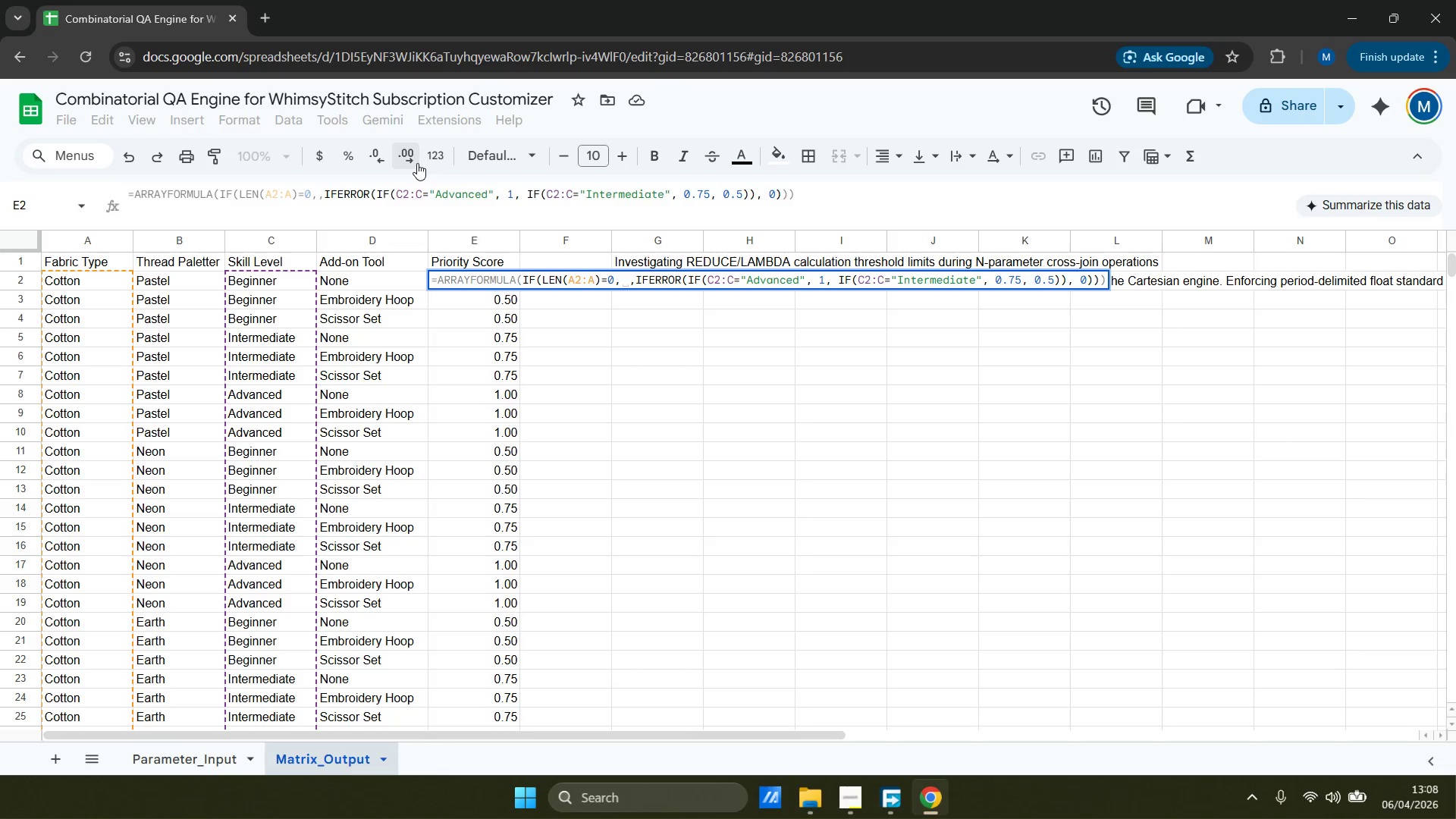 
type(.00)
 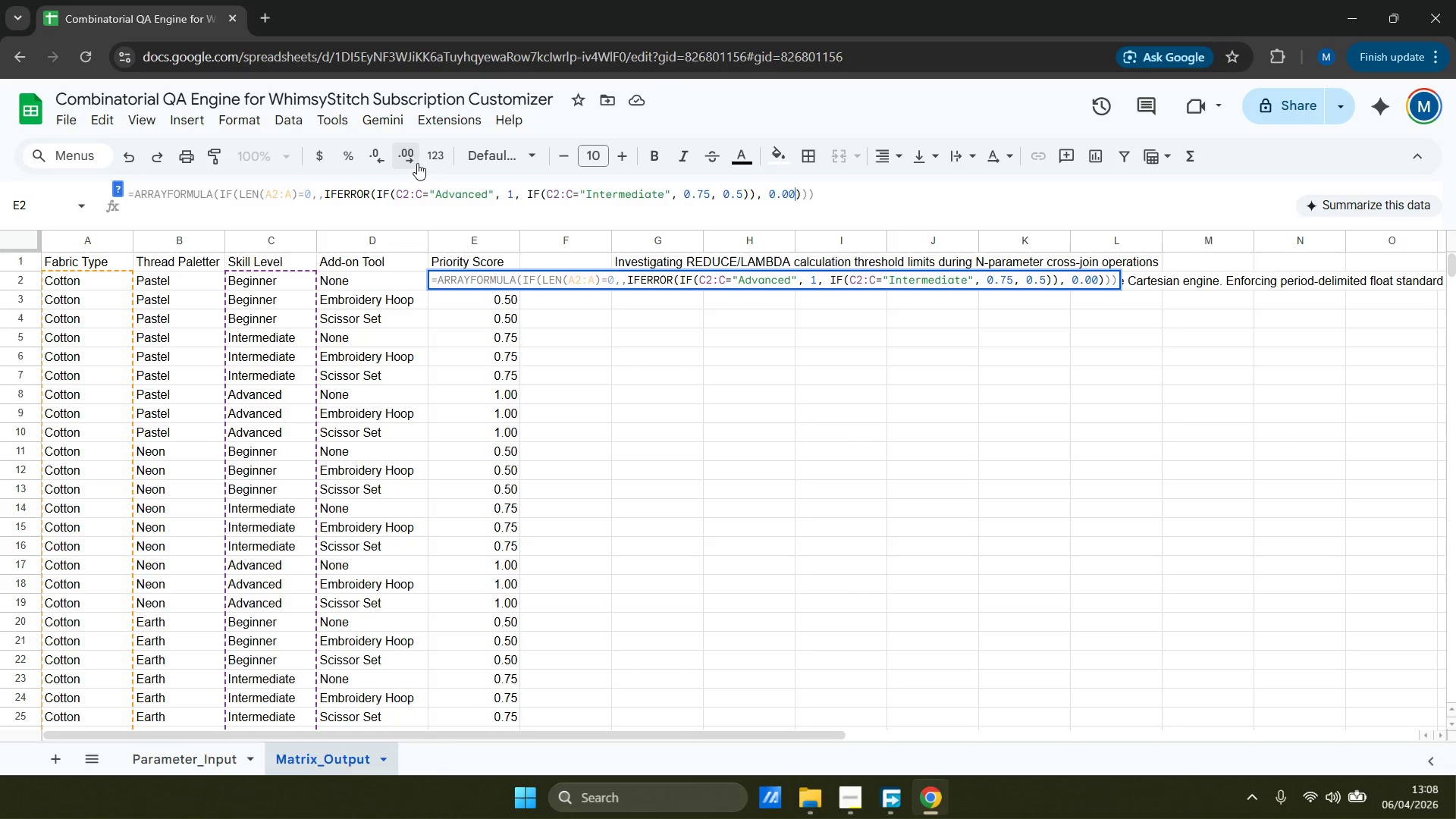 
key(ArrowRight)
 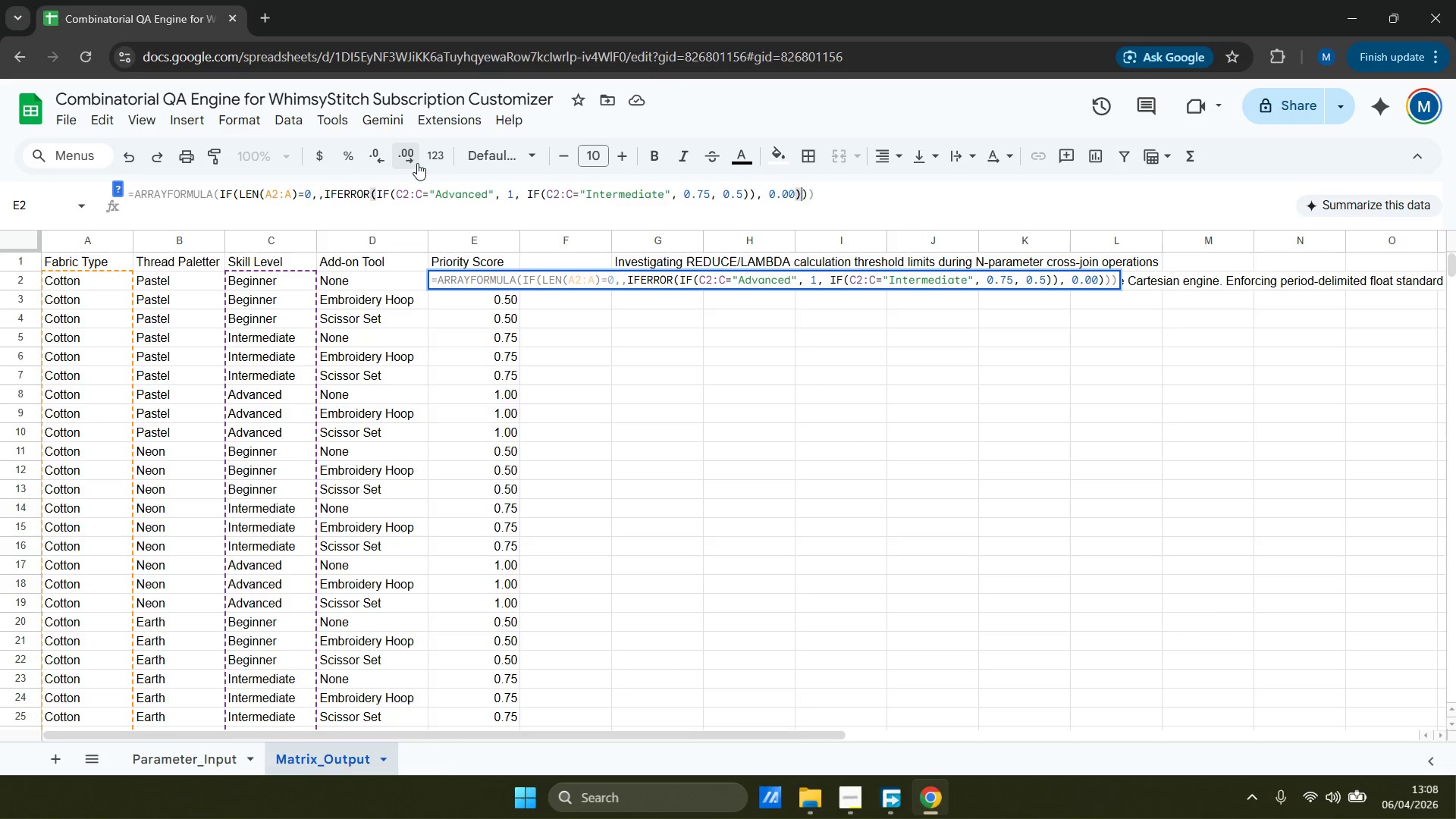 
key(ArrowRight)
 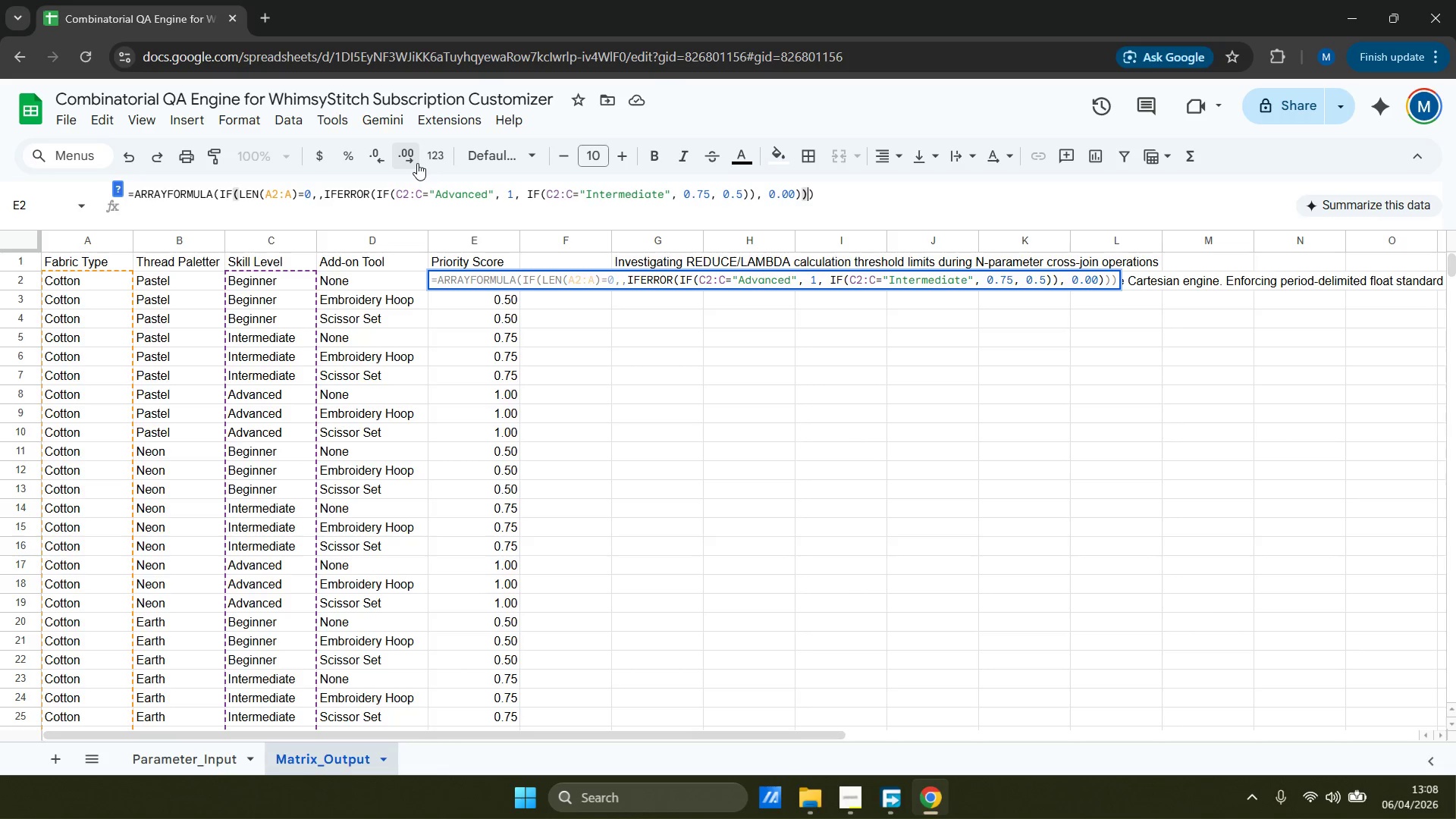 
key(ArrowRight)
 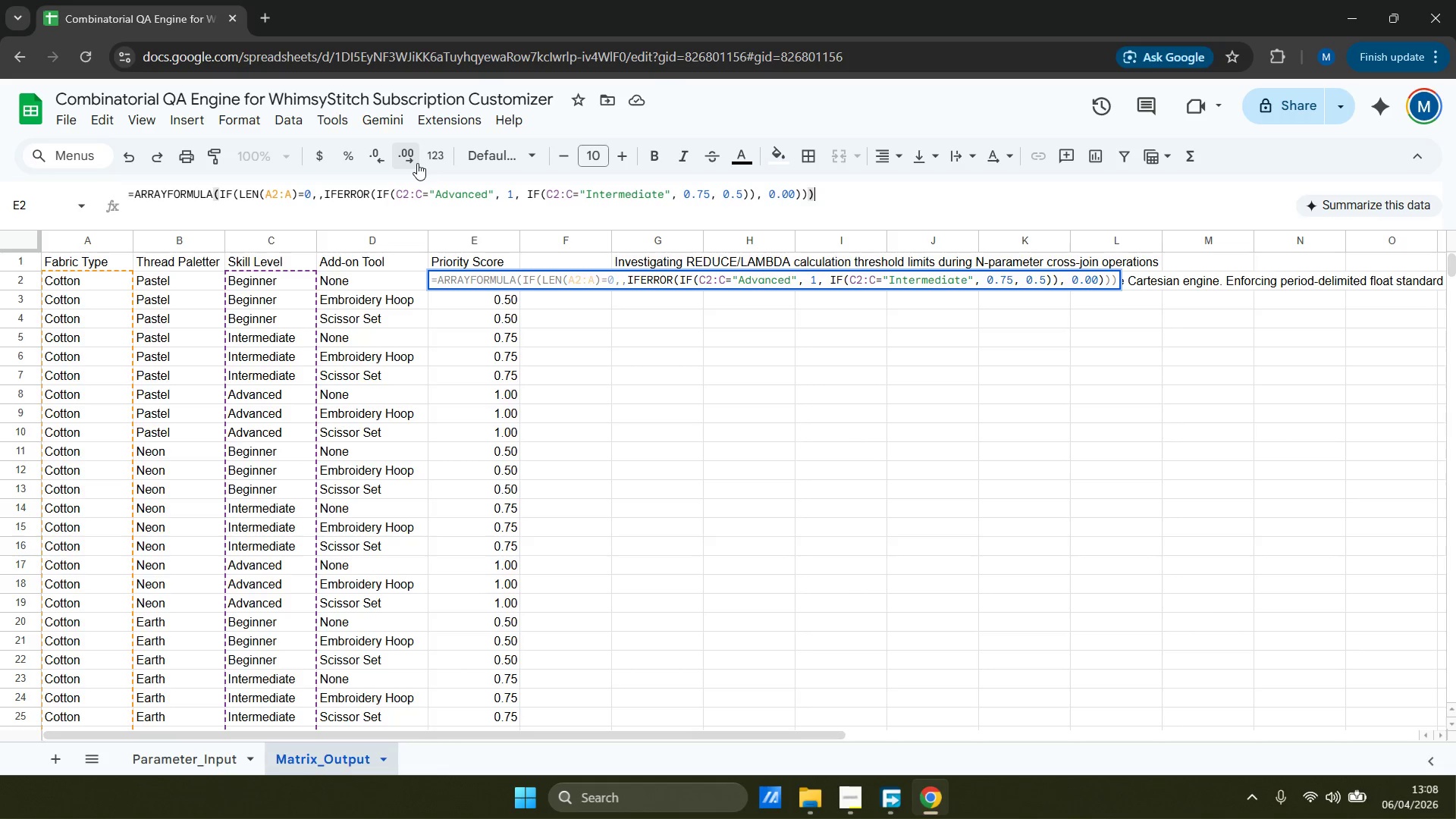 
key(ArrowLeft)
 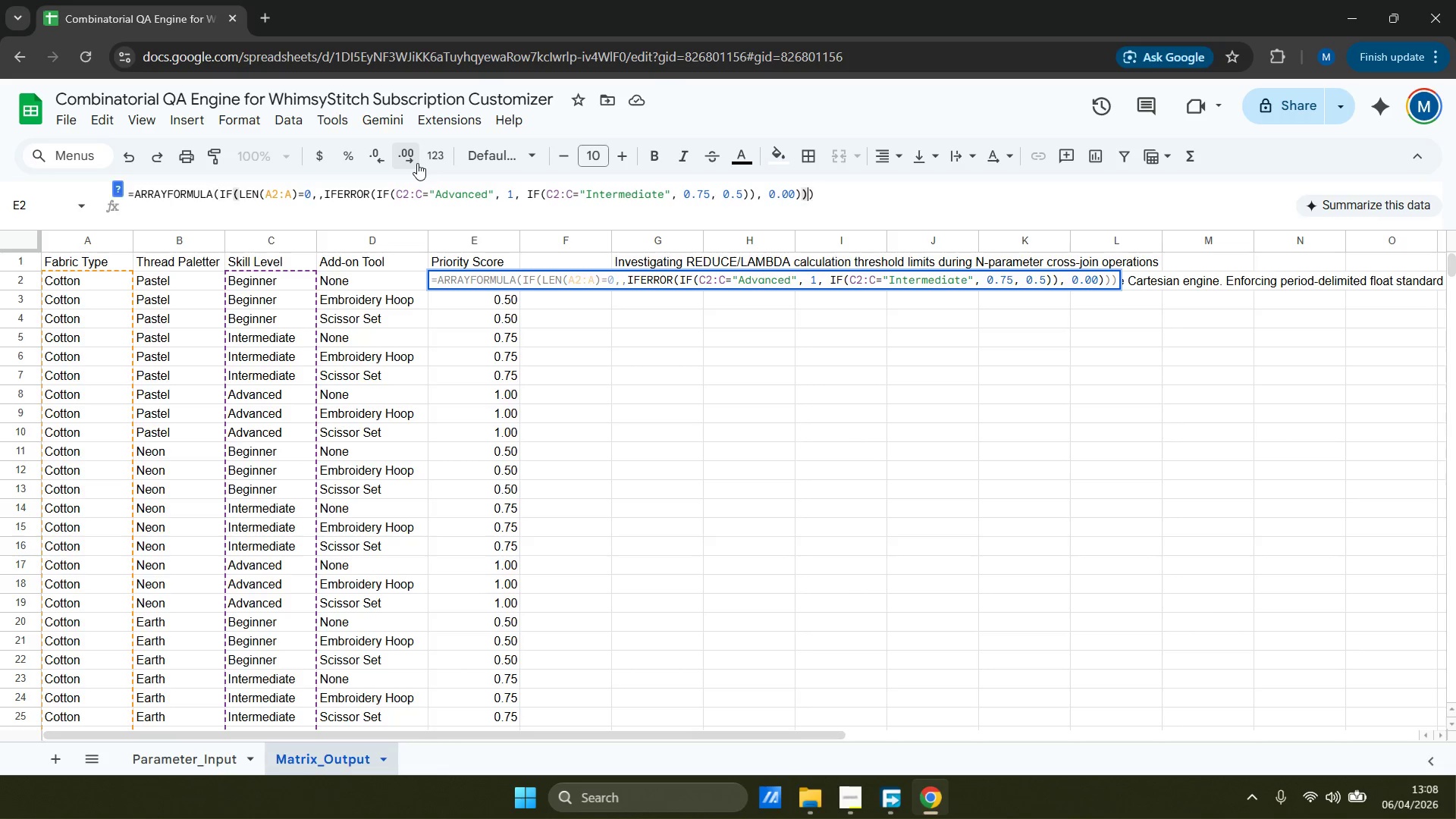 
key(ArrowLeft)
 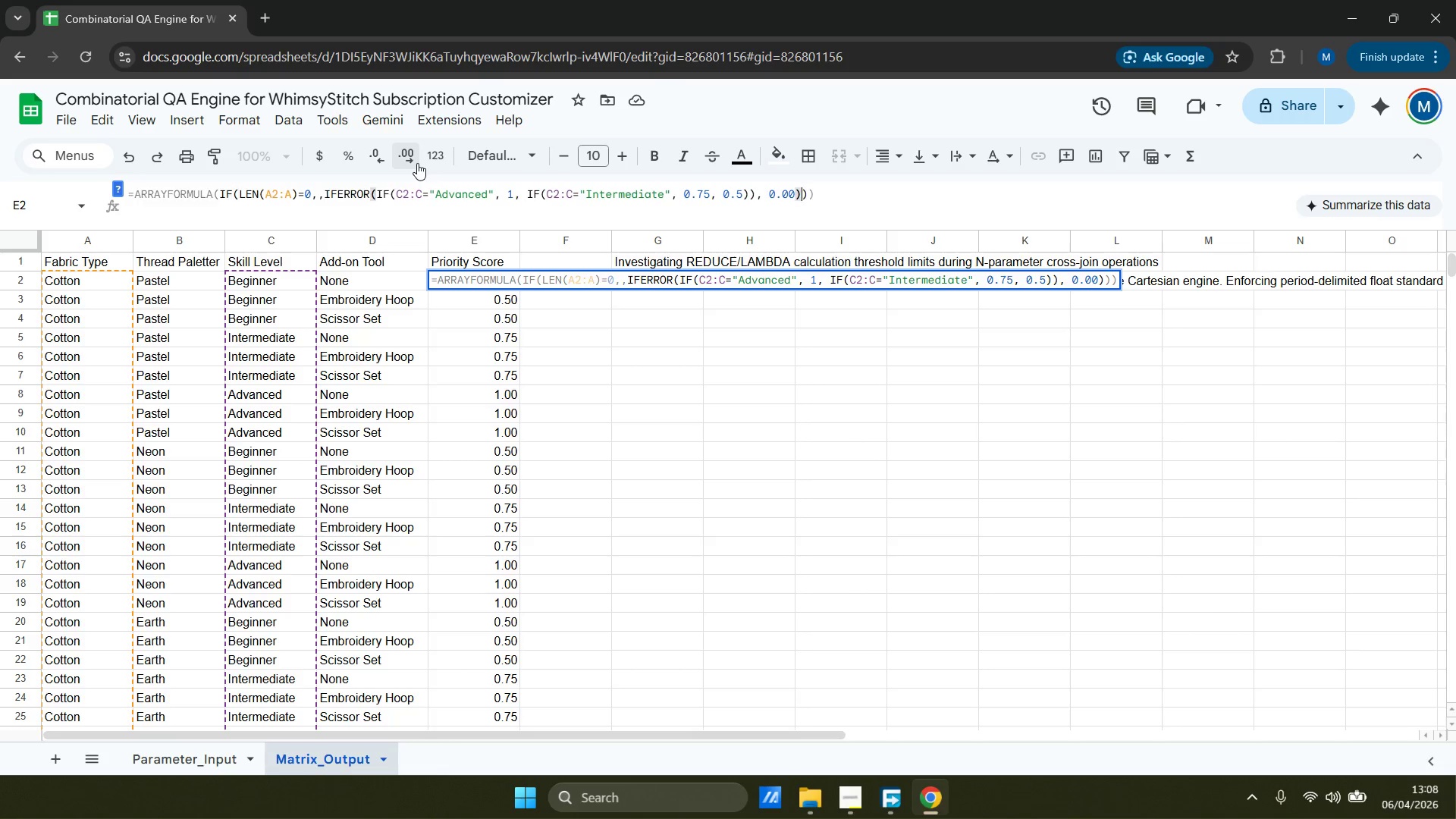 
key(ArrowLeft)
 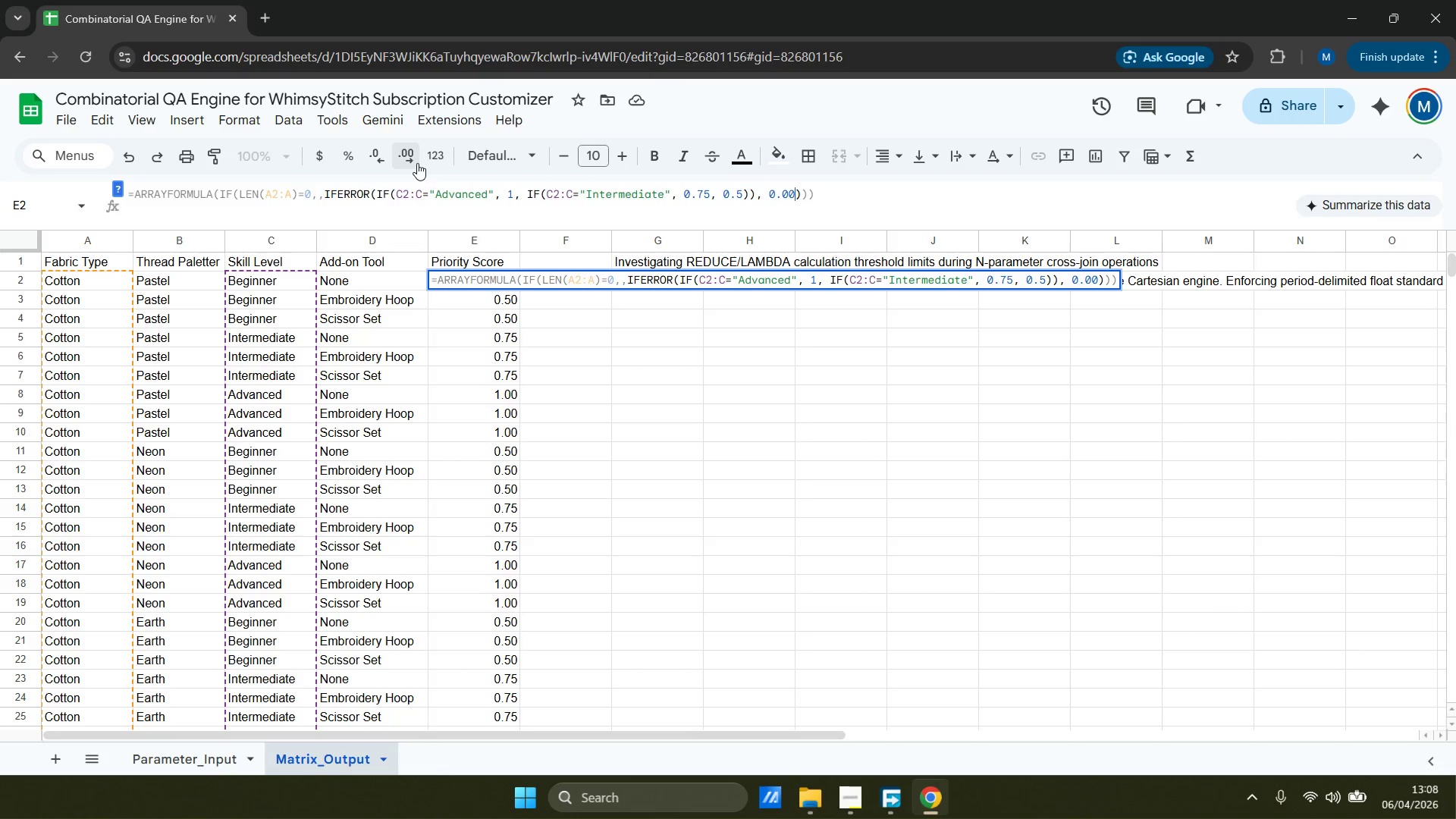 
key(ArrowRight)
 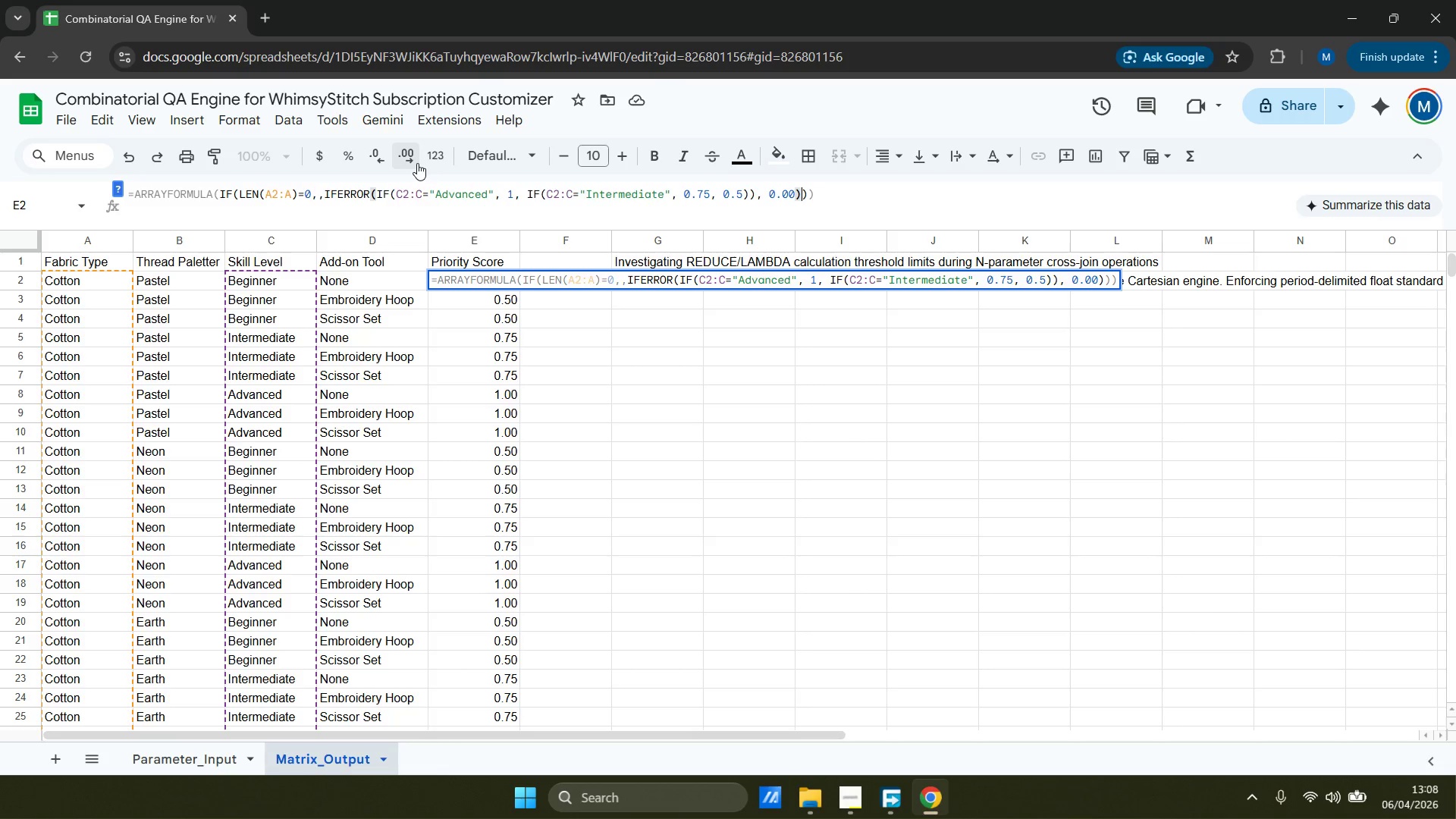 
key(ArrowRight)
 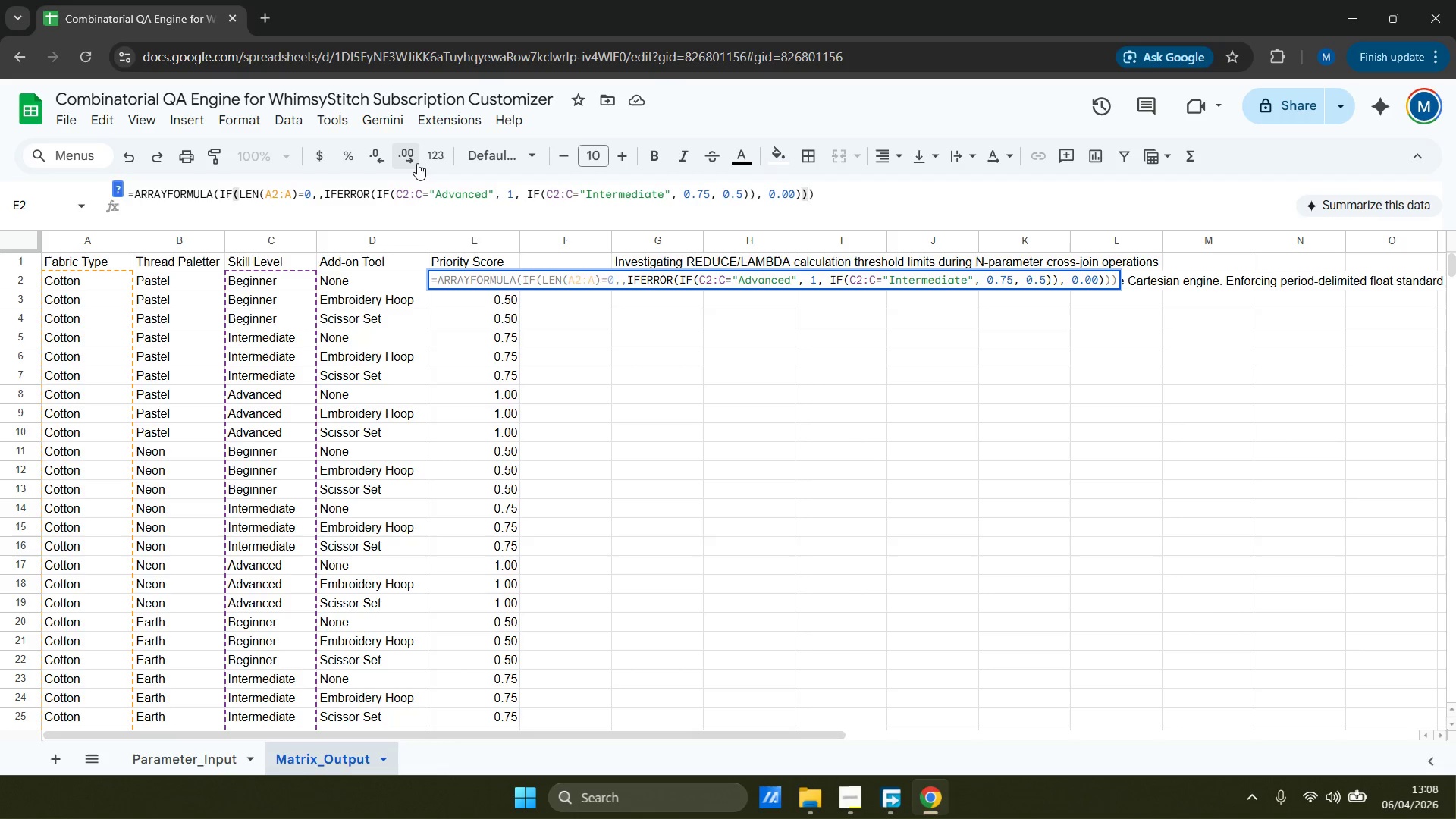 
key(ArrowRight)
 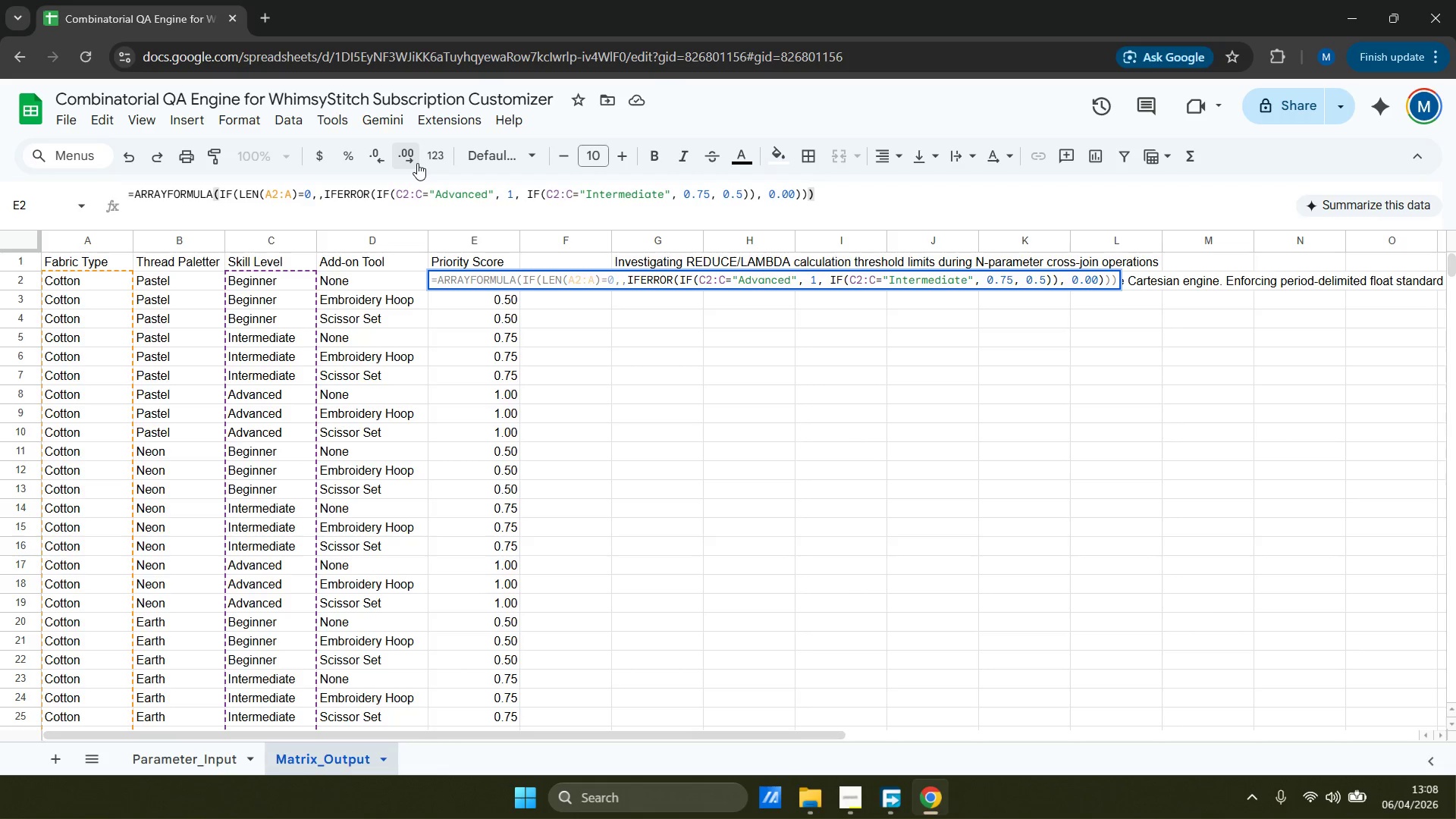 
key(Enter)
 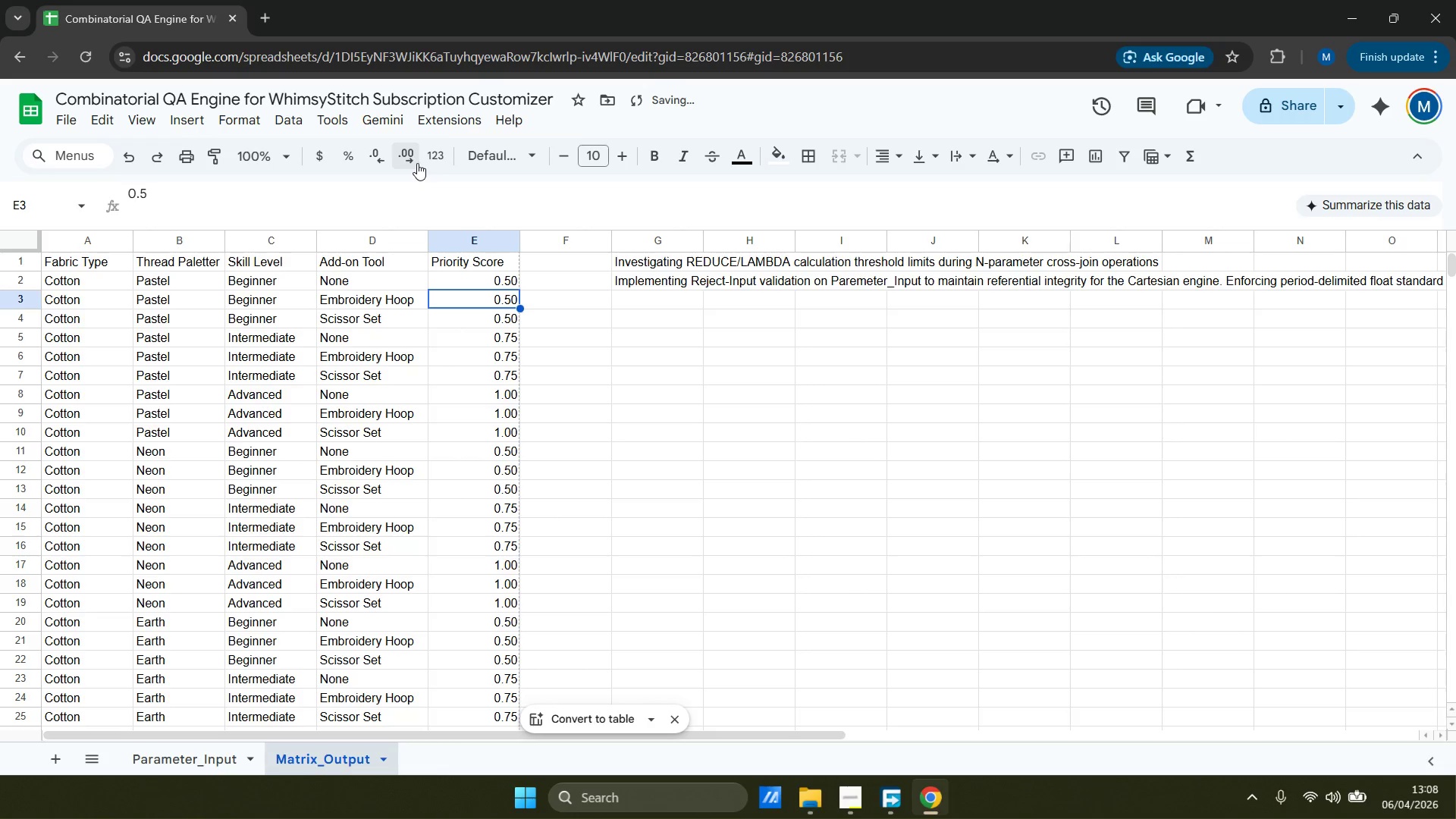 
scroll: coordinate [645, 497], scroll_direction: down, amount: 28.0
 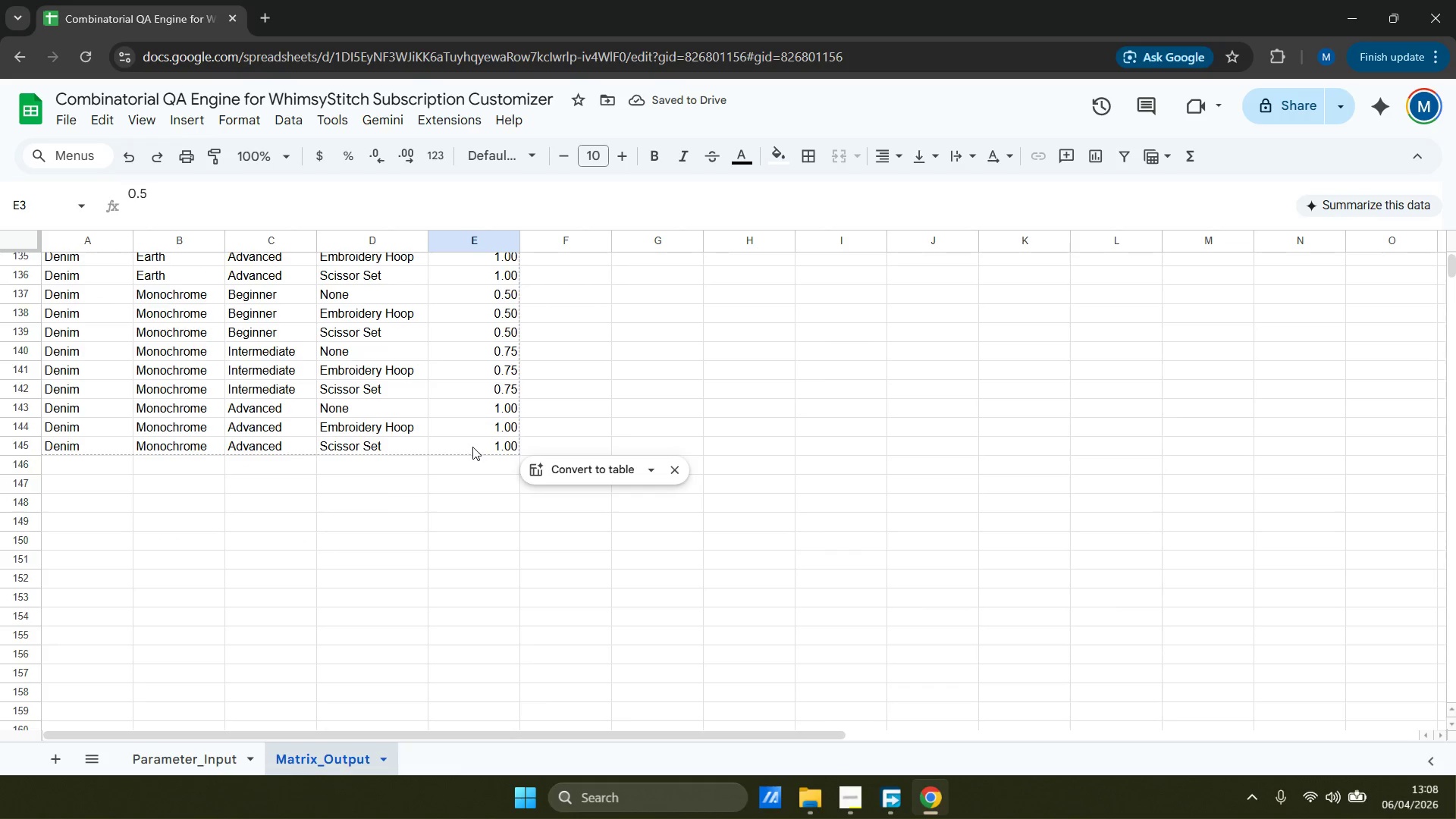 
scroll: coordinate [472, 447], scroll_direction: up, amount: 6.0
 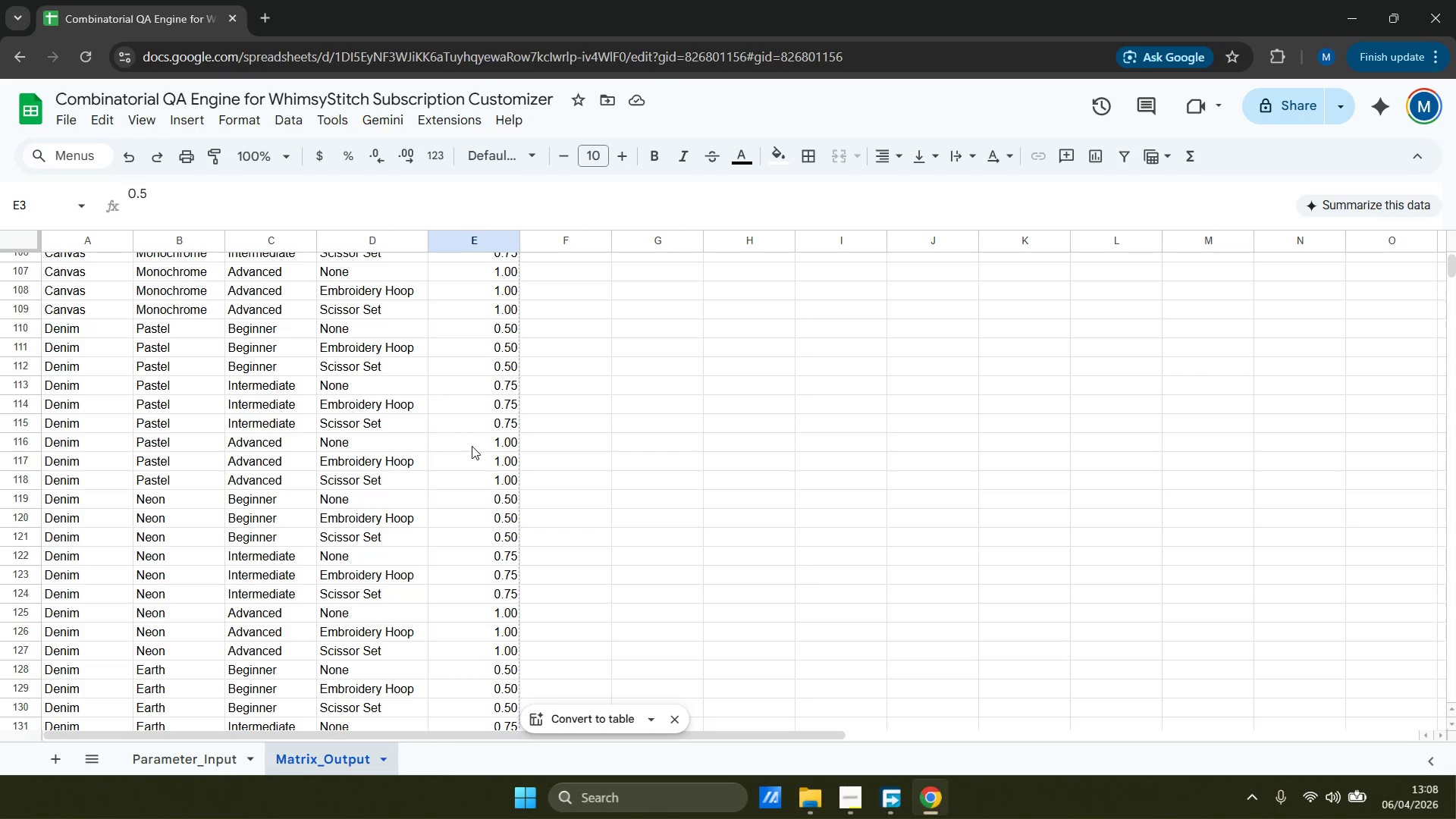 
wait(10.81)
 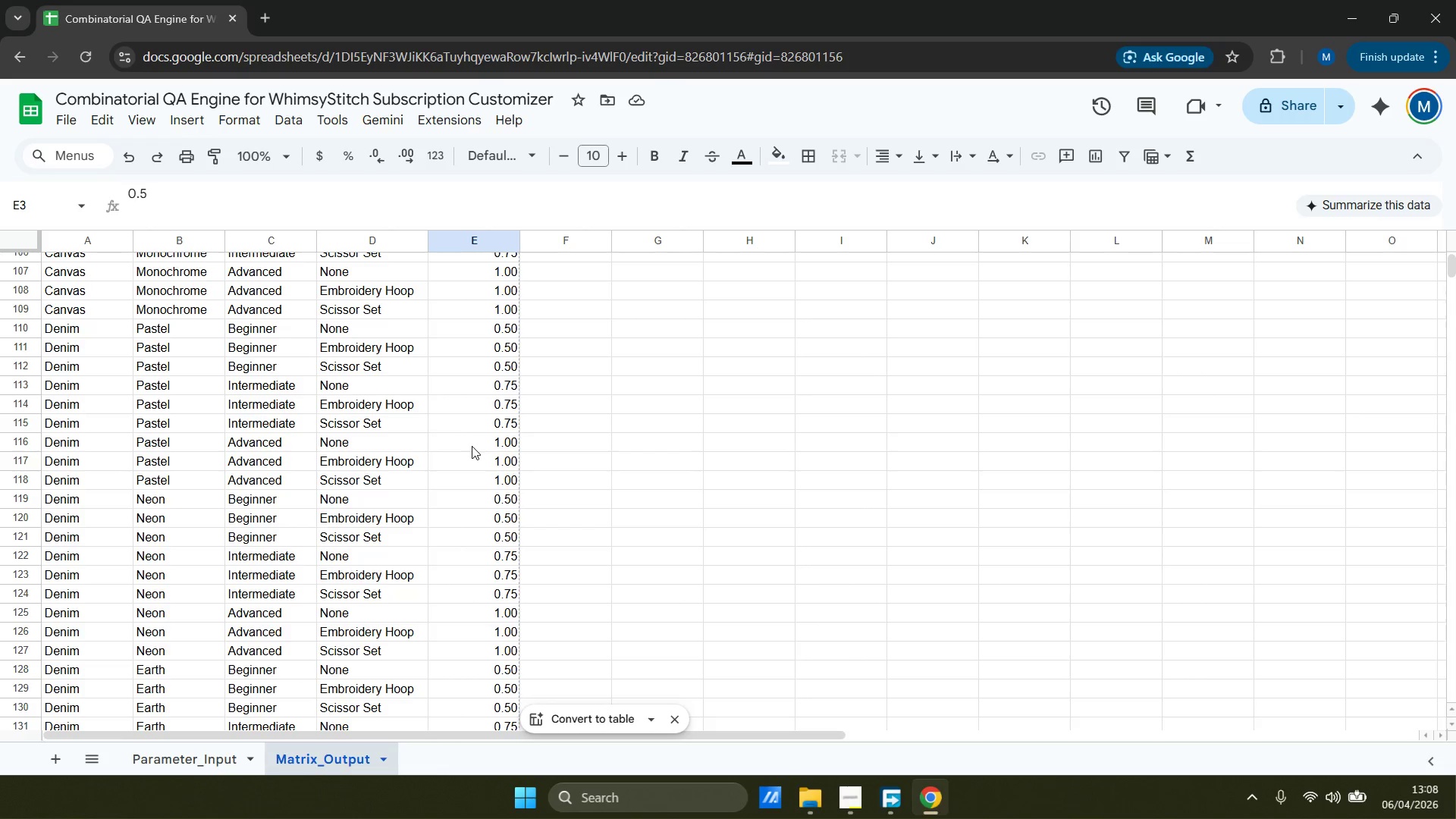 
left_click([166, 764])
 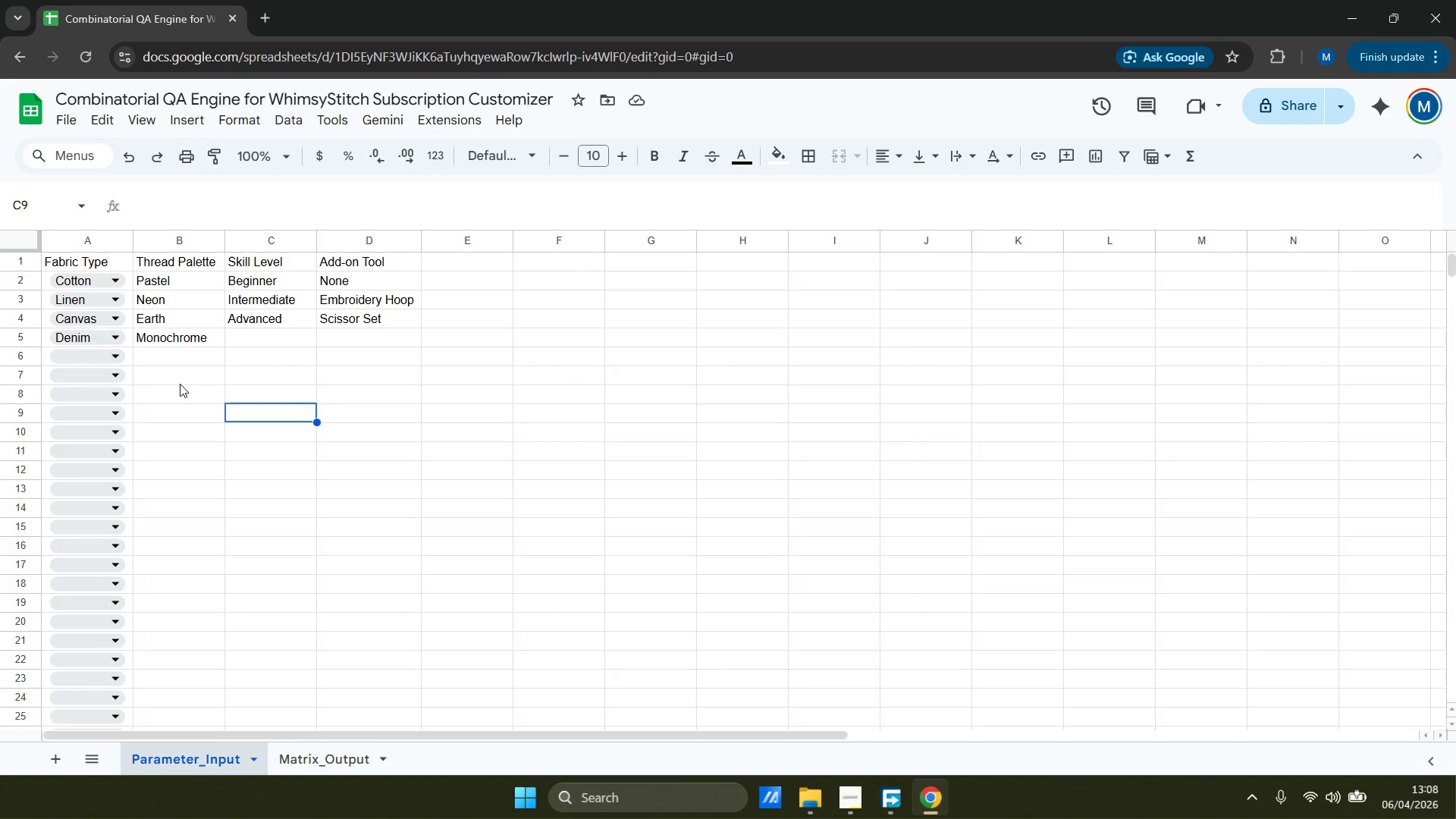 
wait(18.41)
 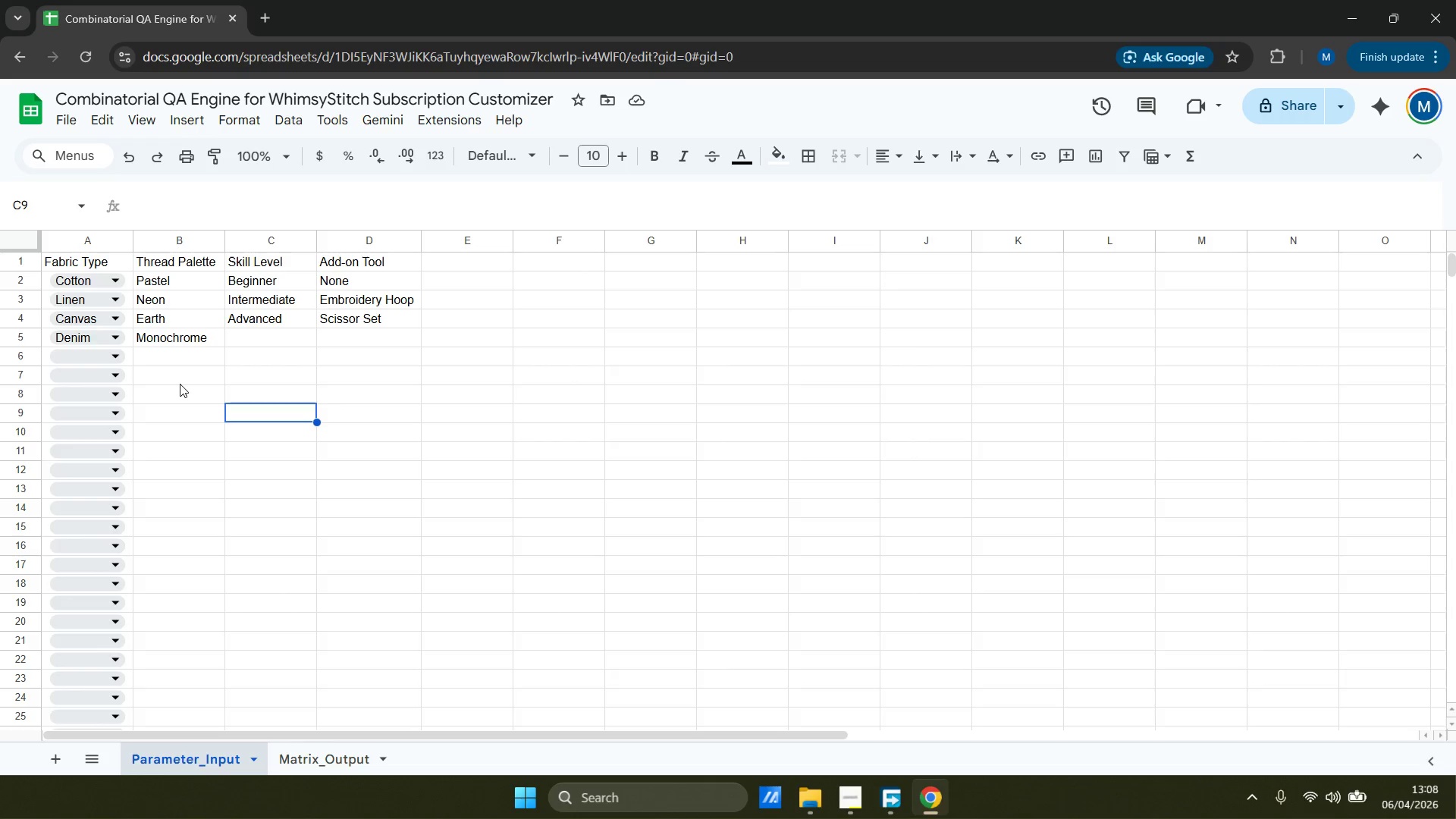 
left_click([318, 755])
 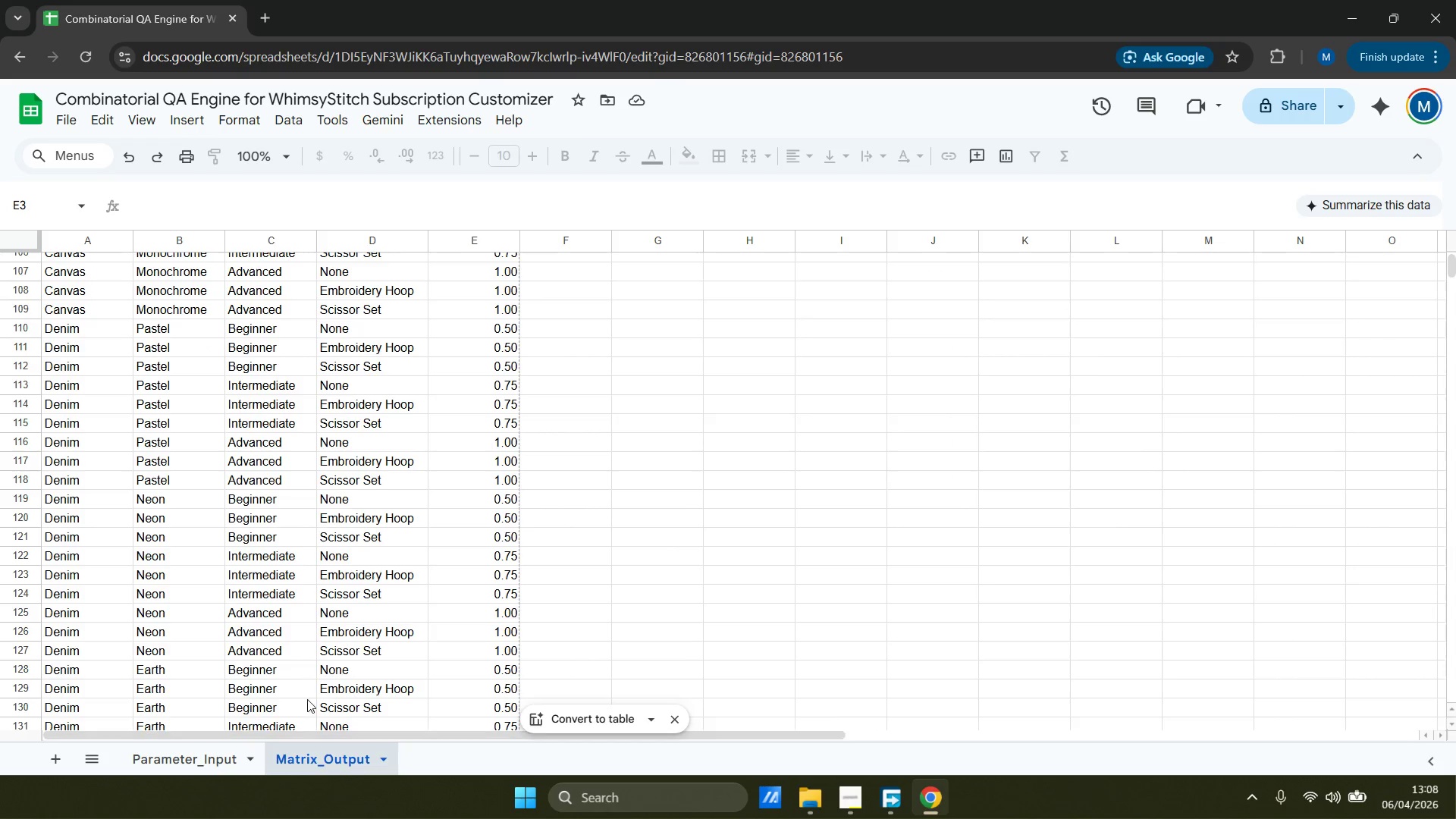 
scroll: coordinate [366, 557], scroll_direction: down, amount: 6.0
 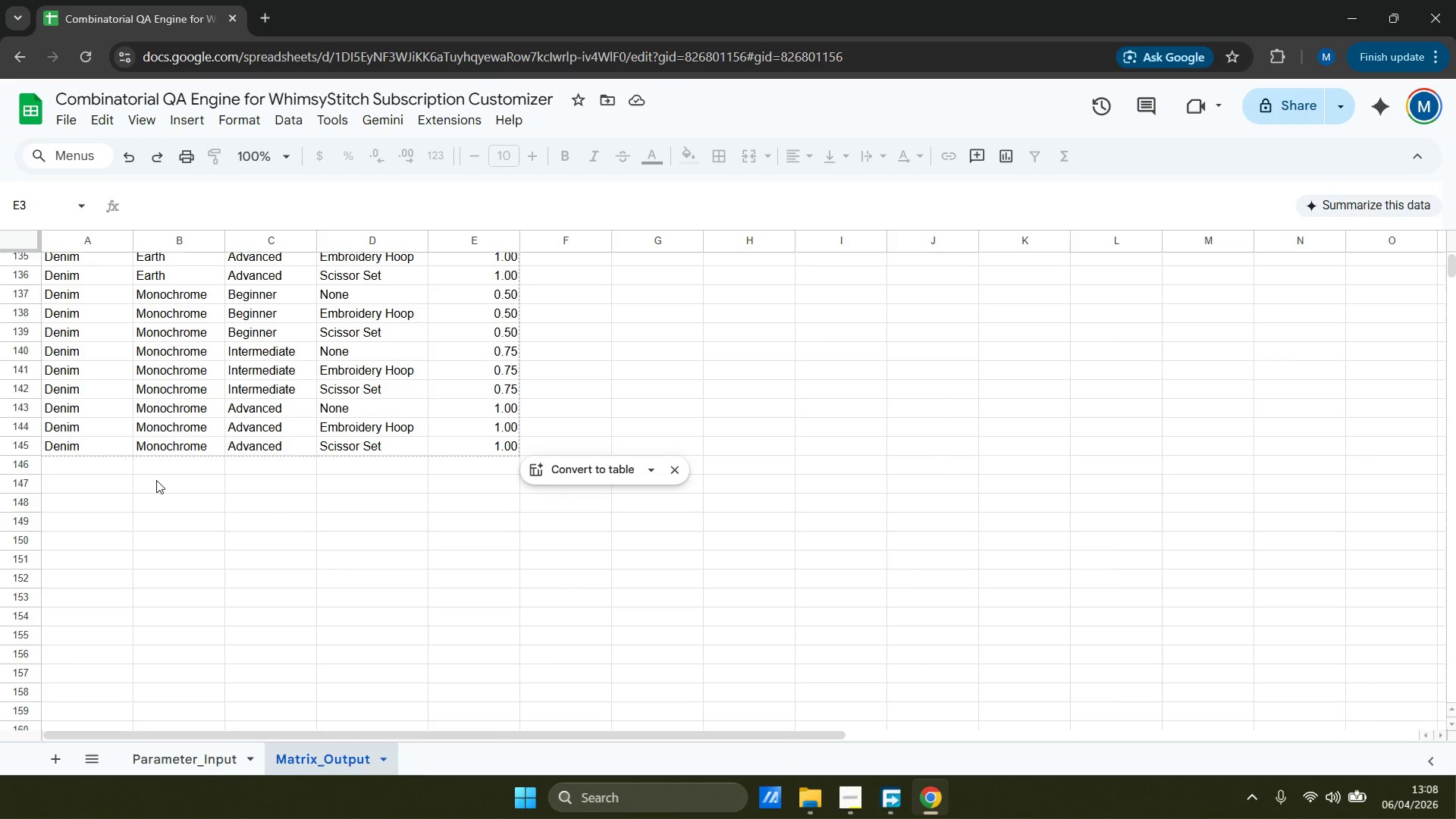 
left_click([97, 469])
 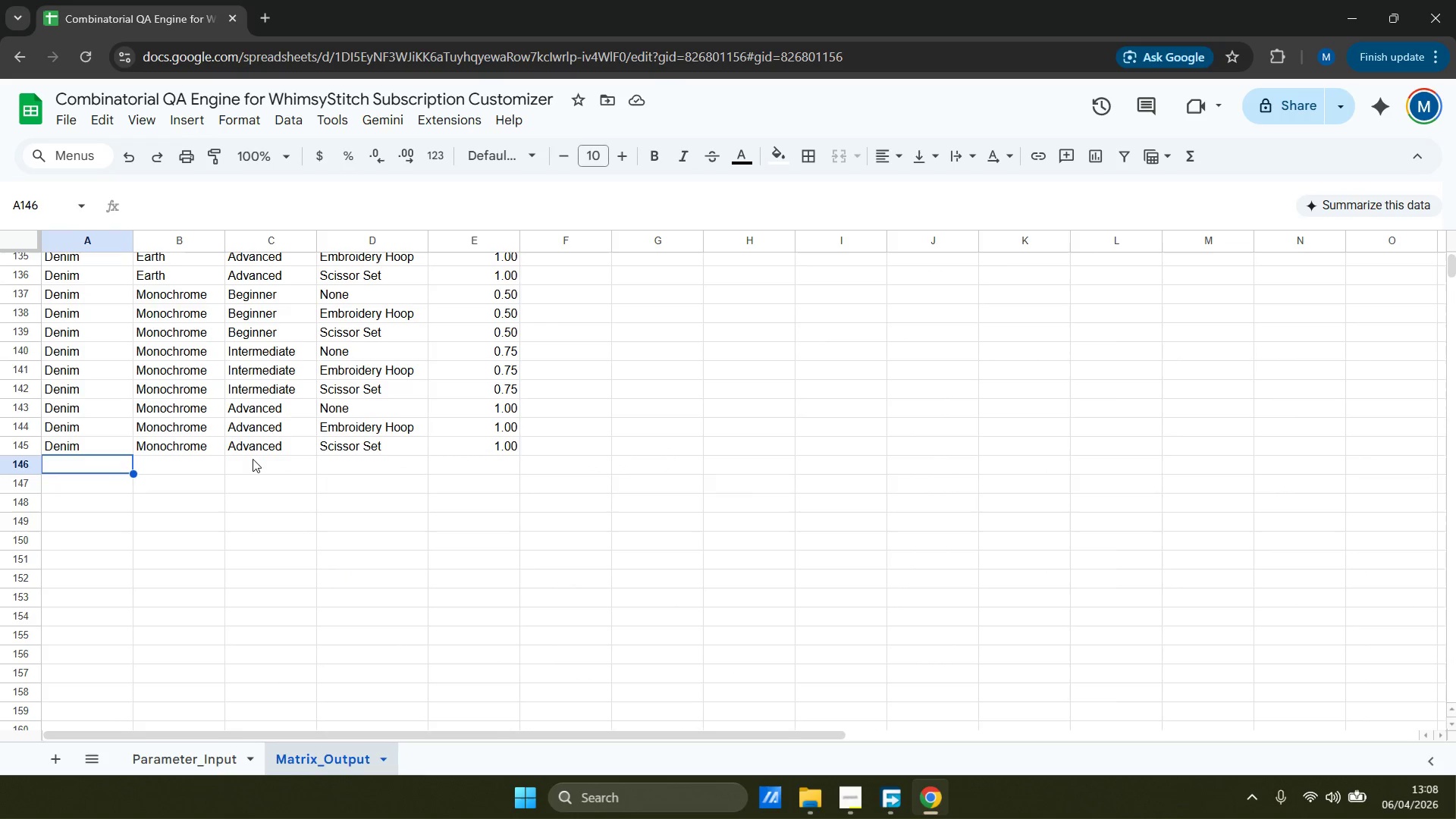 
wait(7.94)
 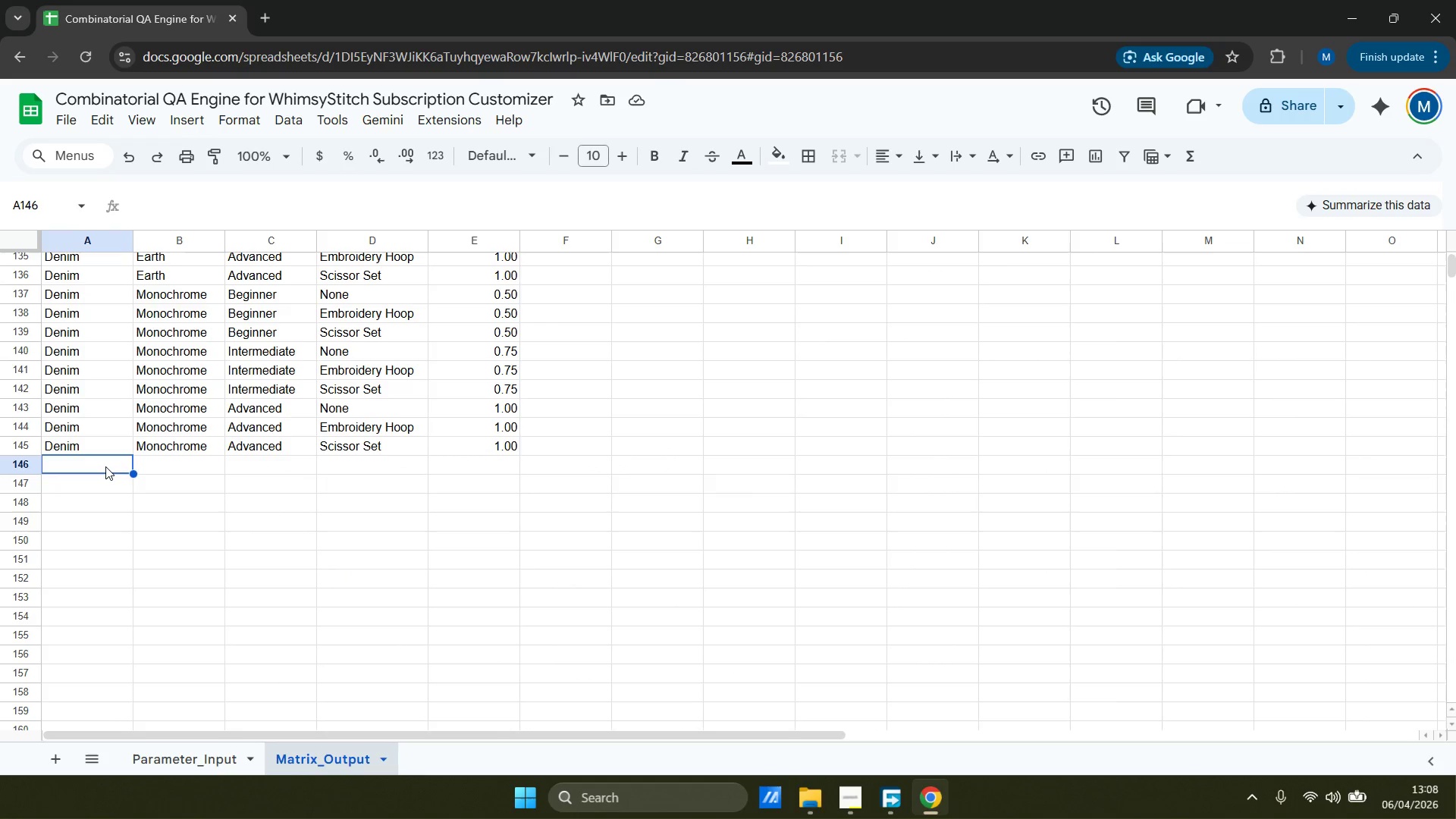 
left_click_drag(start_coordinate=[554, 453], to_coordinate=[544, 307])
 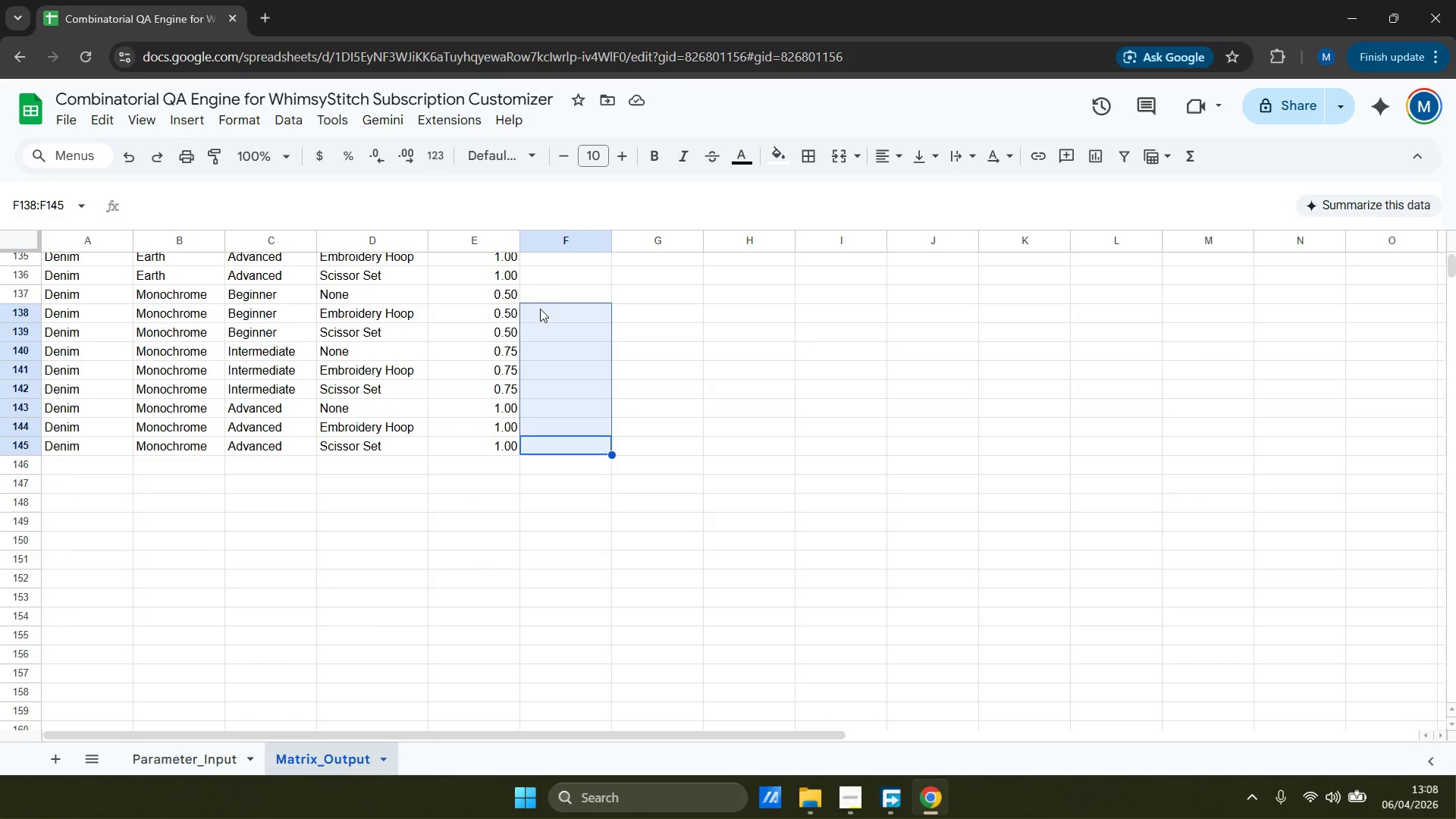 
left_click([580, 557])
 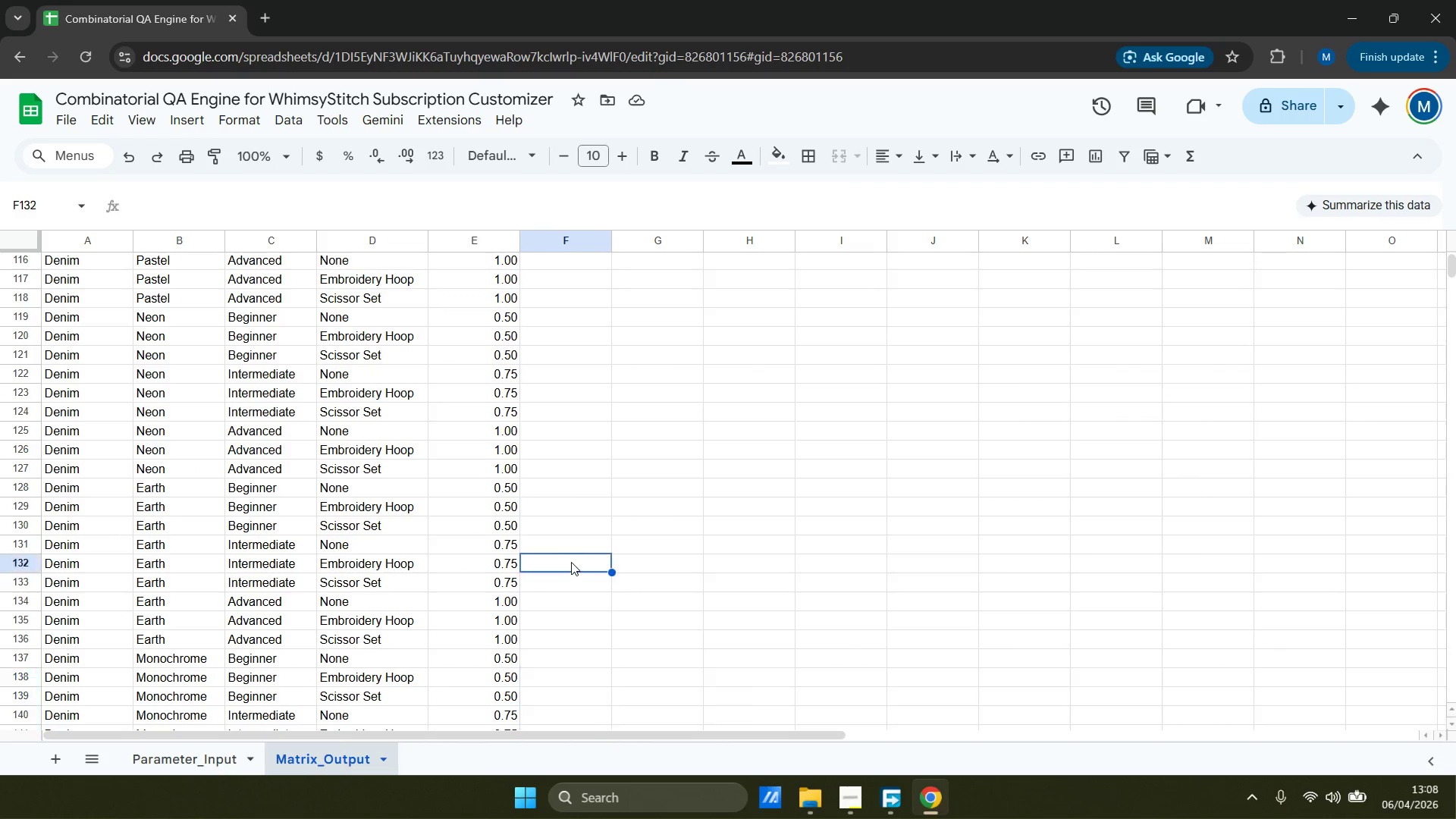 
scroll: coordinate [539, 309], scroll_direction: up, amount: 4.0
 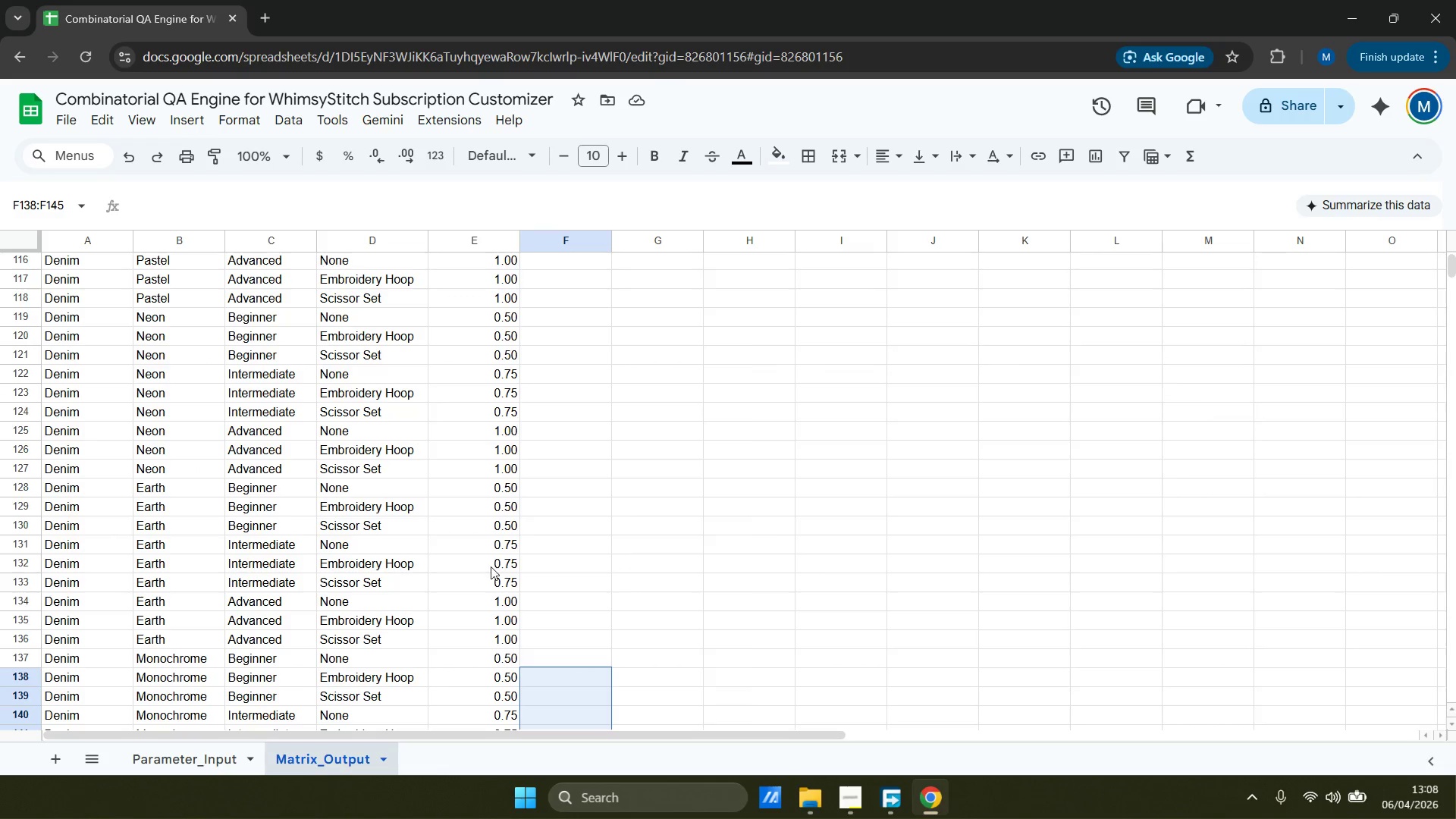 
scroll: coordinate [558, 585], scroll_direction: down, amount: 5.0
 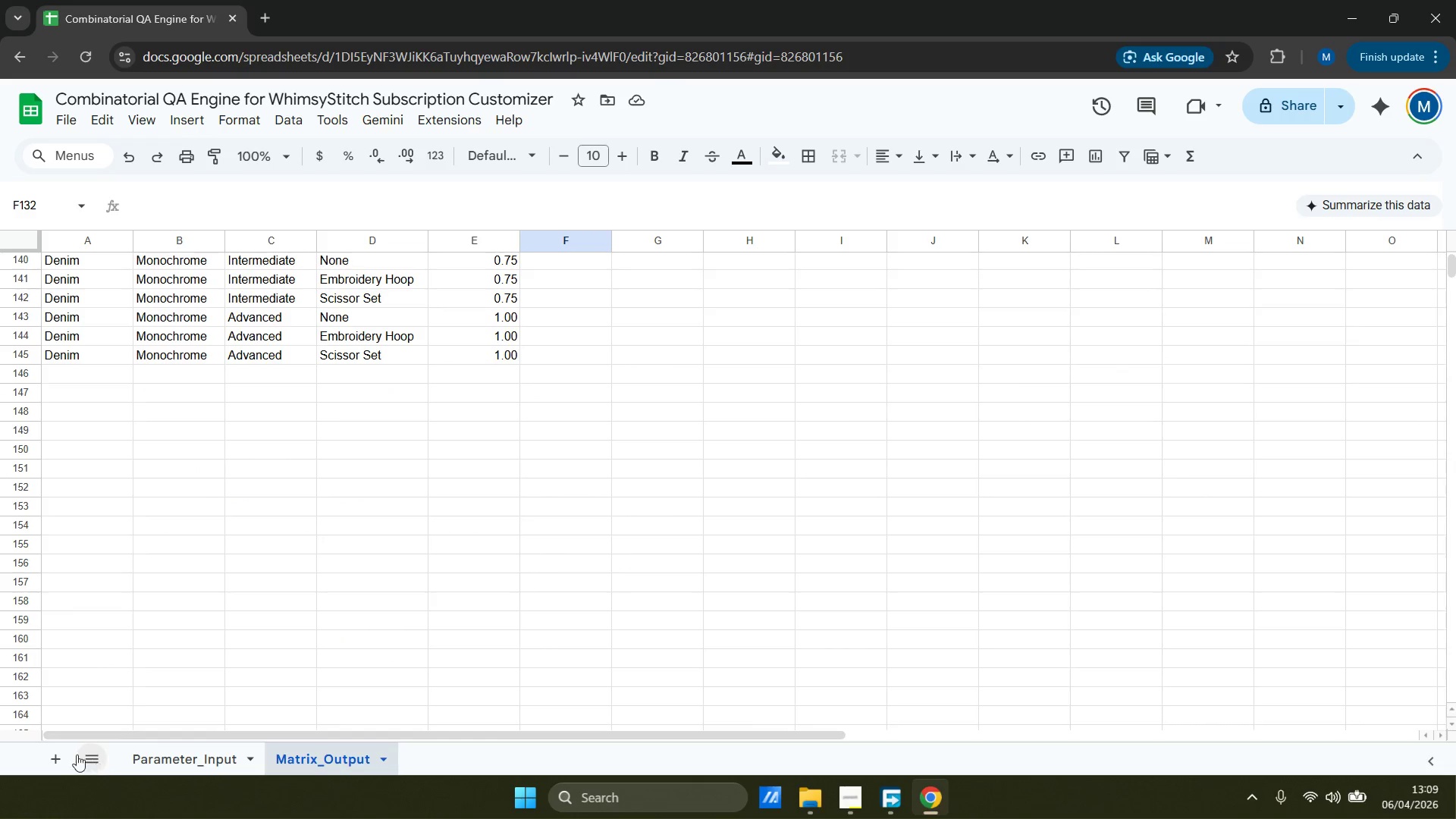 
left_click([66, 755])
 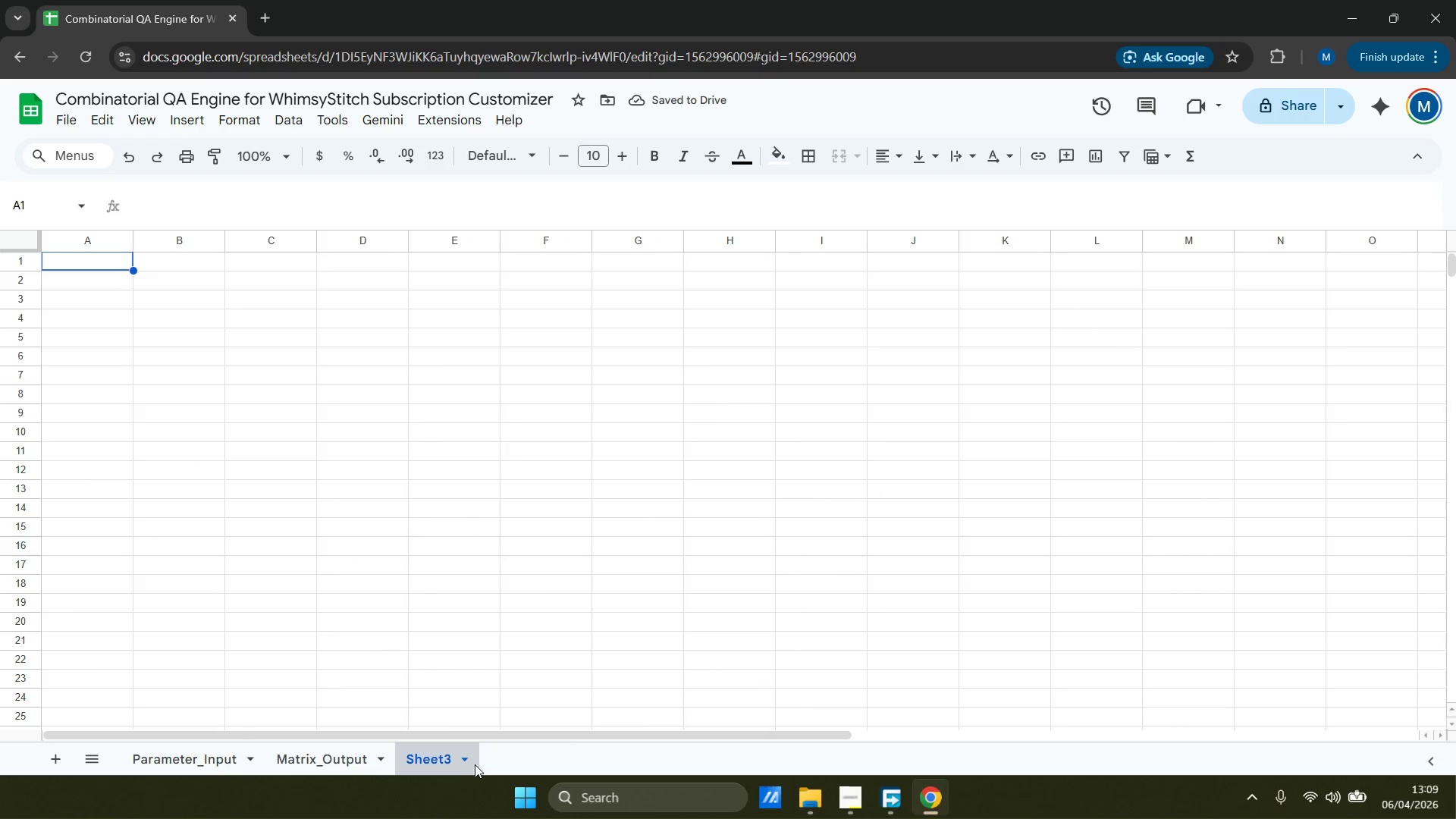 
wait(5.17)
 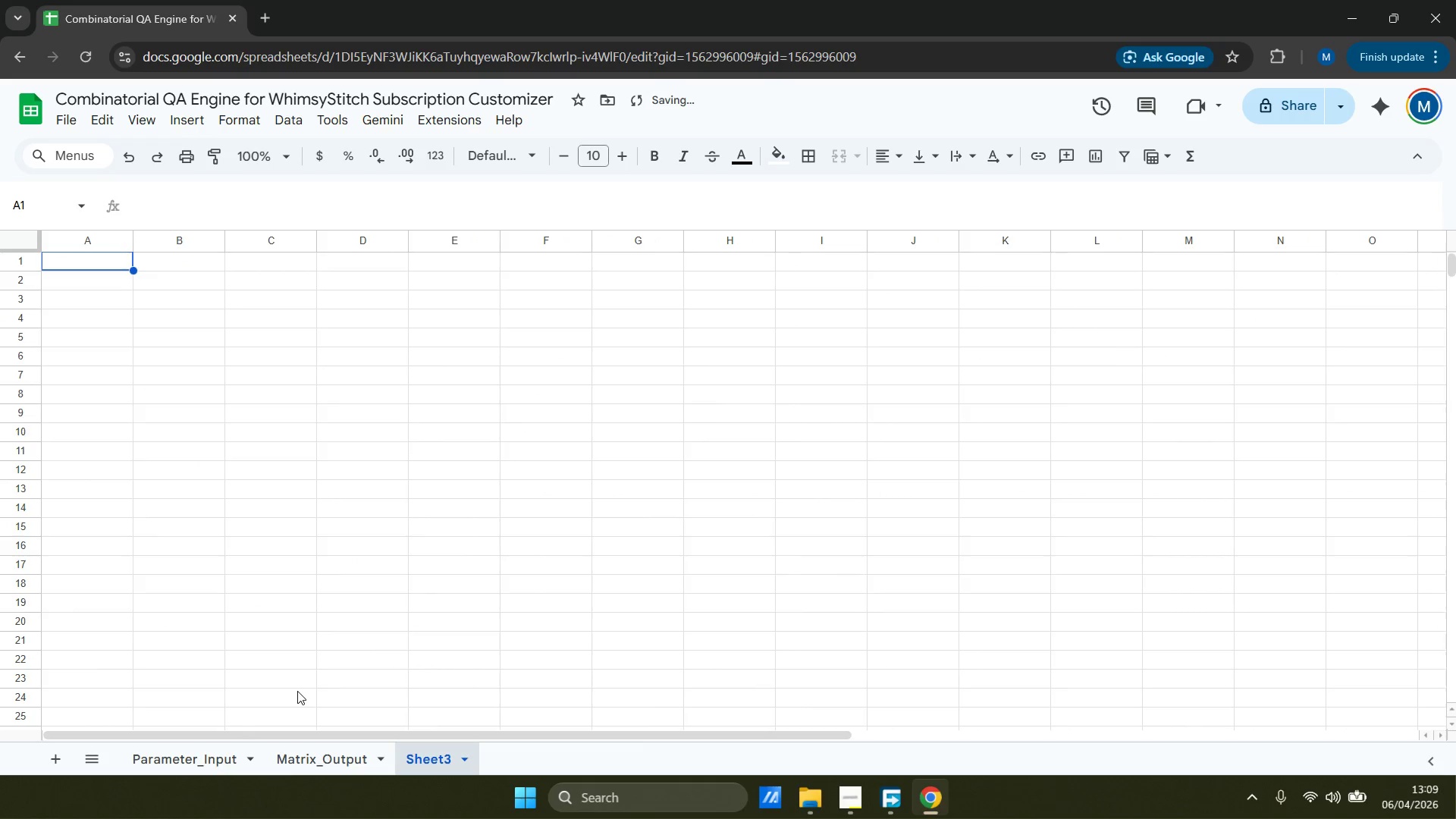 
left_click([470, 524])
 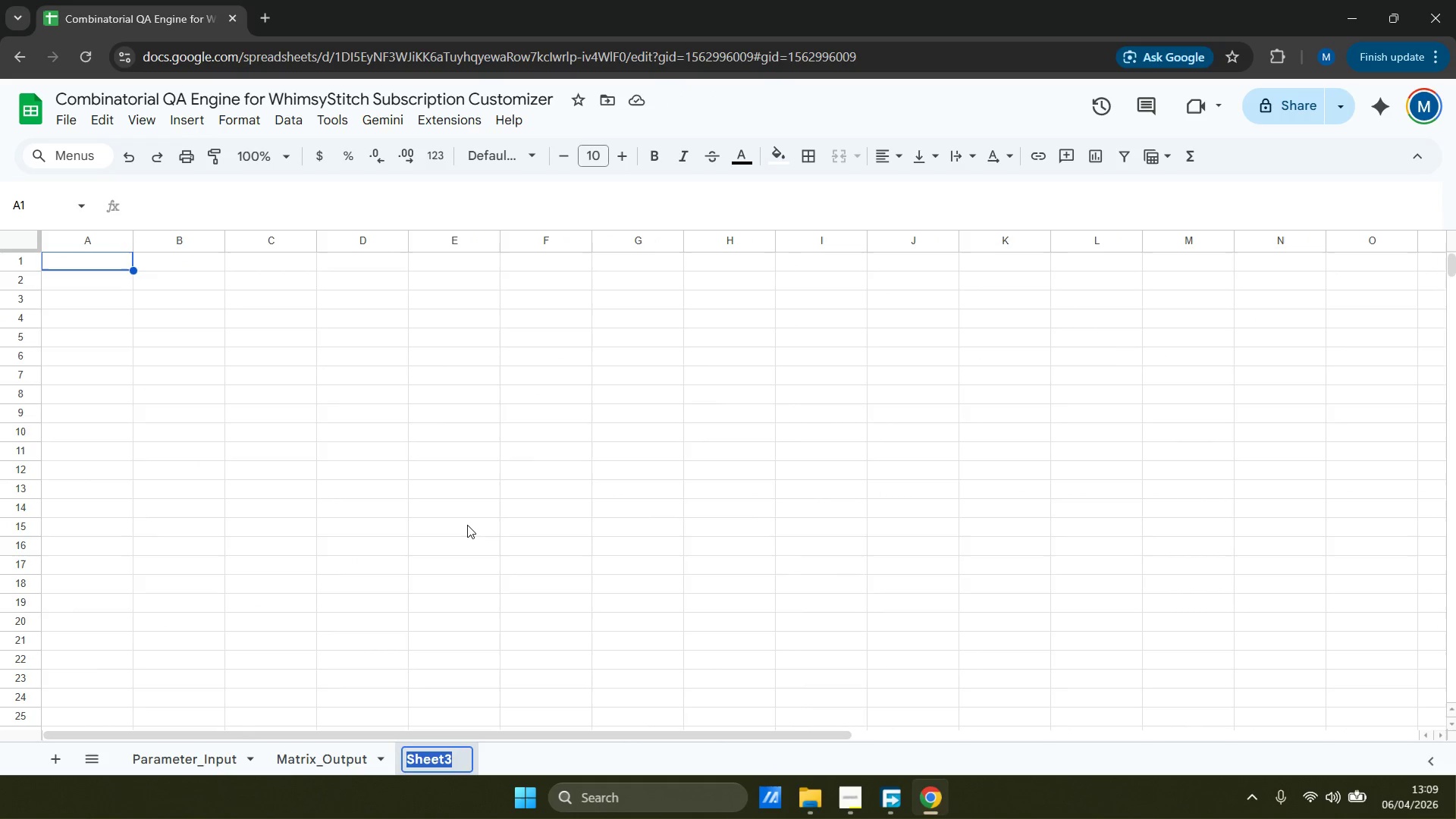 
type(lOGIC_mA)
key(Backspace)
type(Logic_Map)
 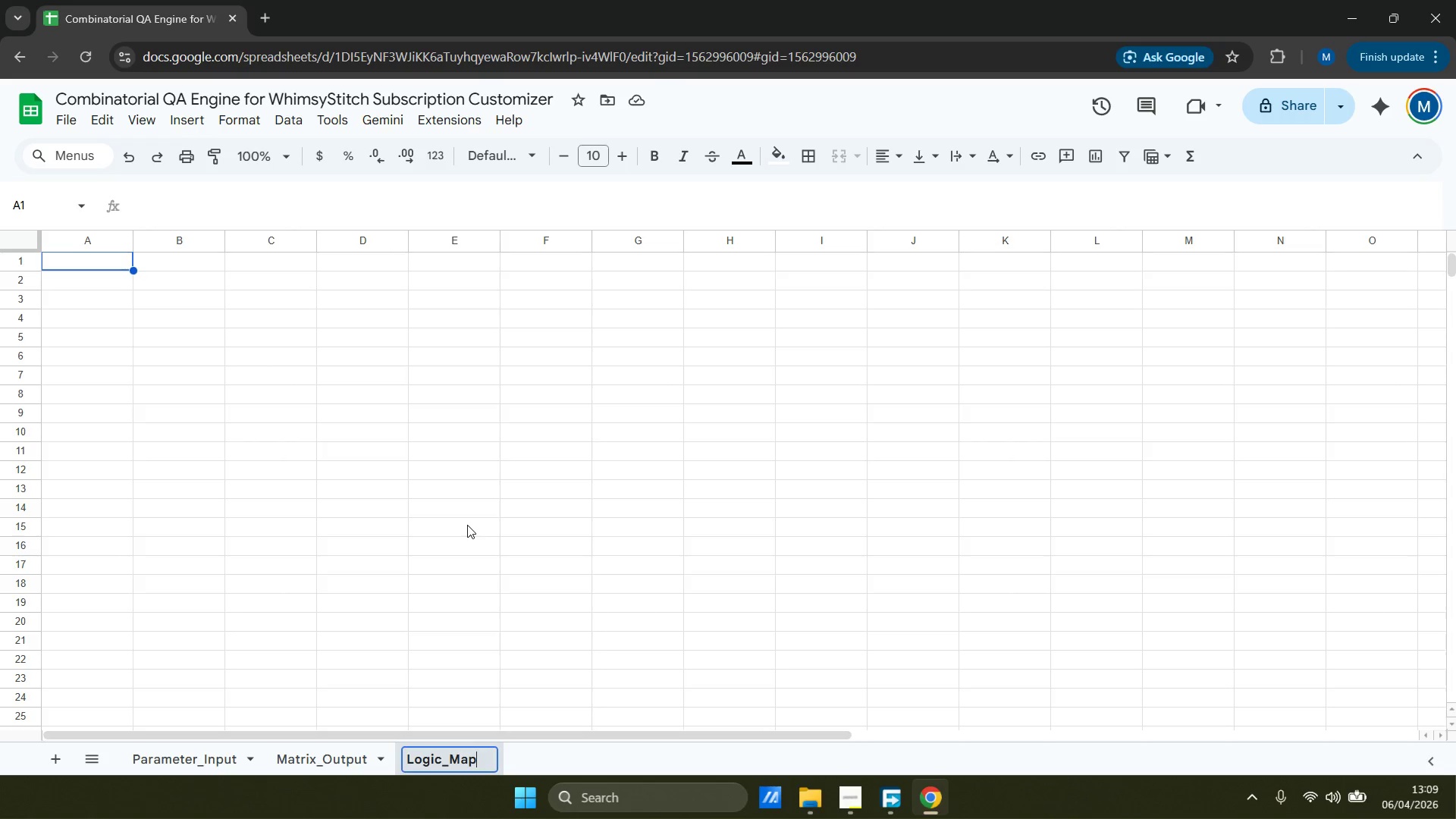 
left_click([851, 797])